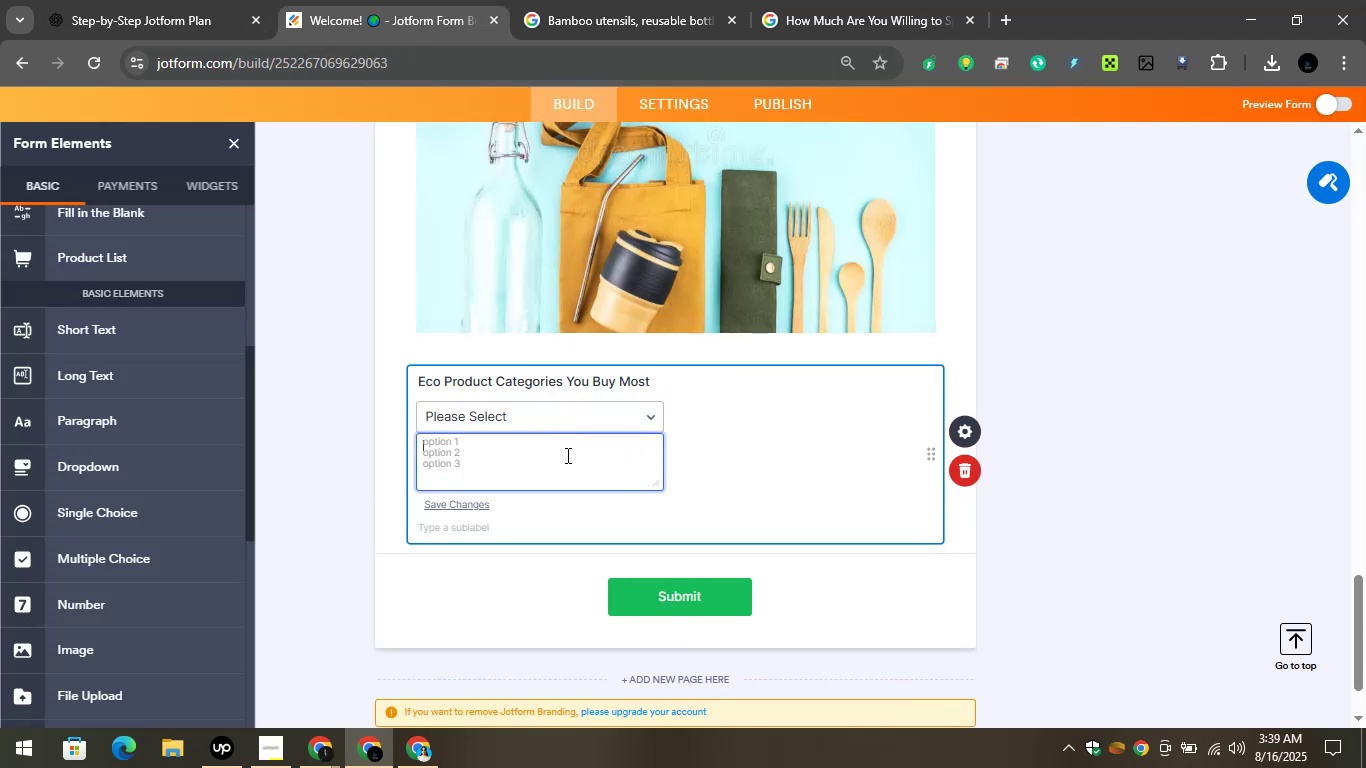 
key(Control+V)
 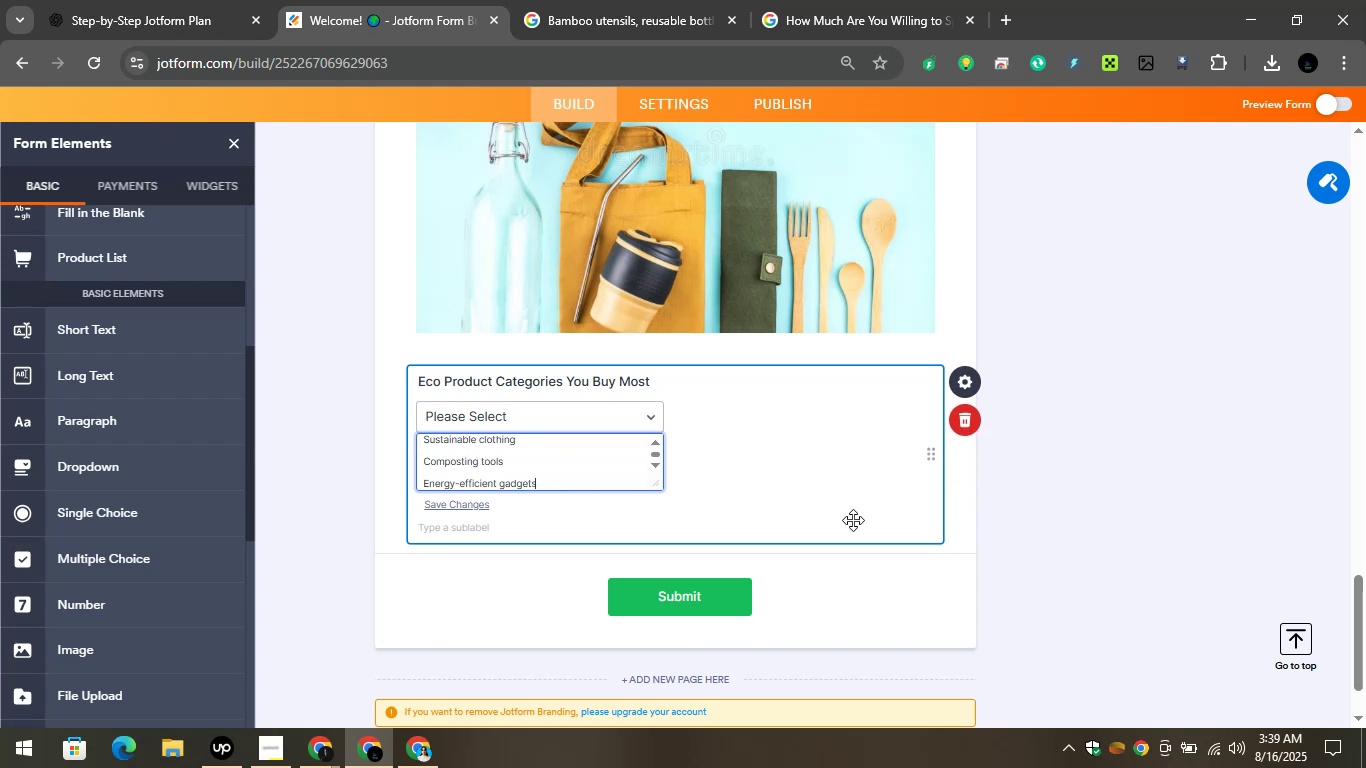 
left_click([1130, 537])
 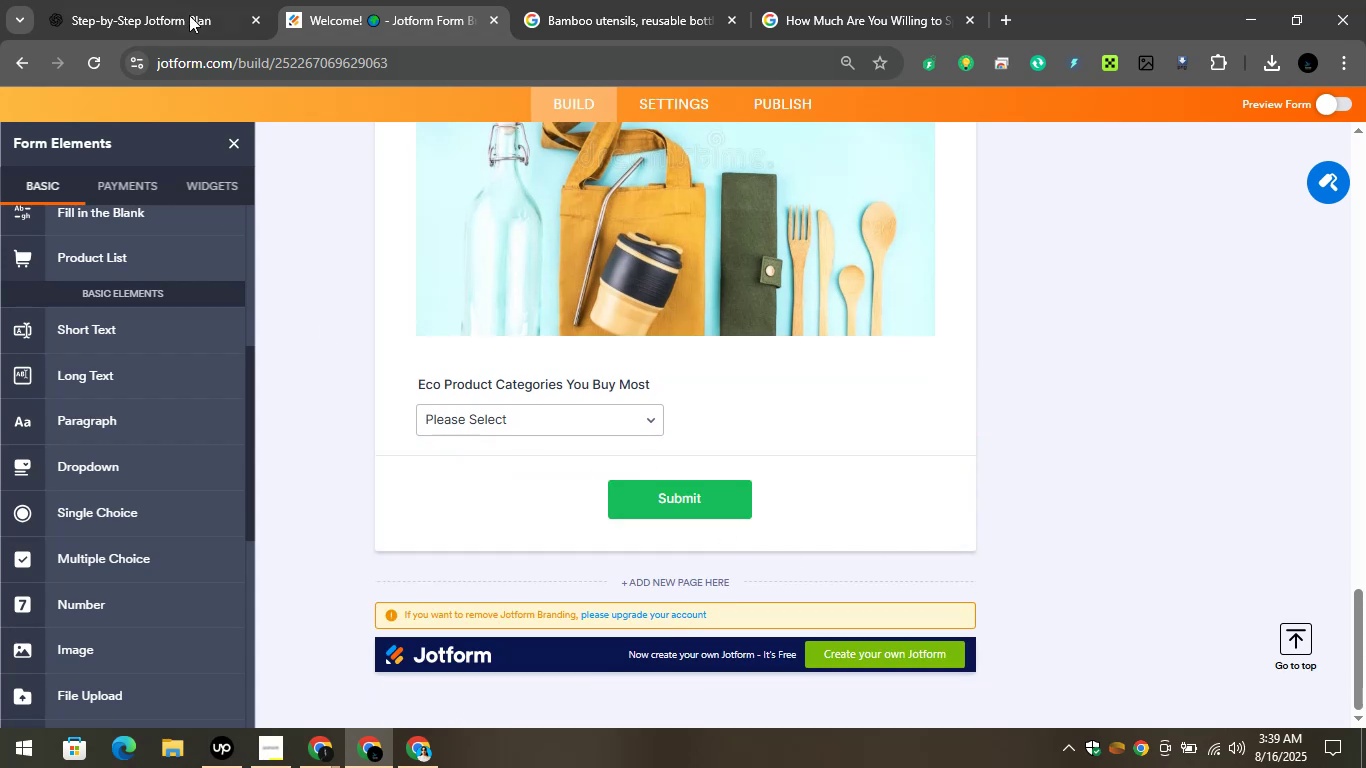 
left_click([173, 0])
 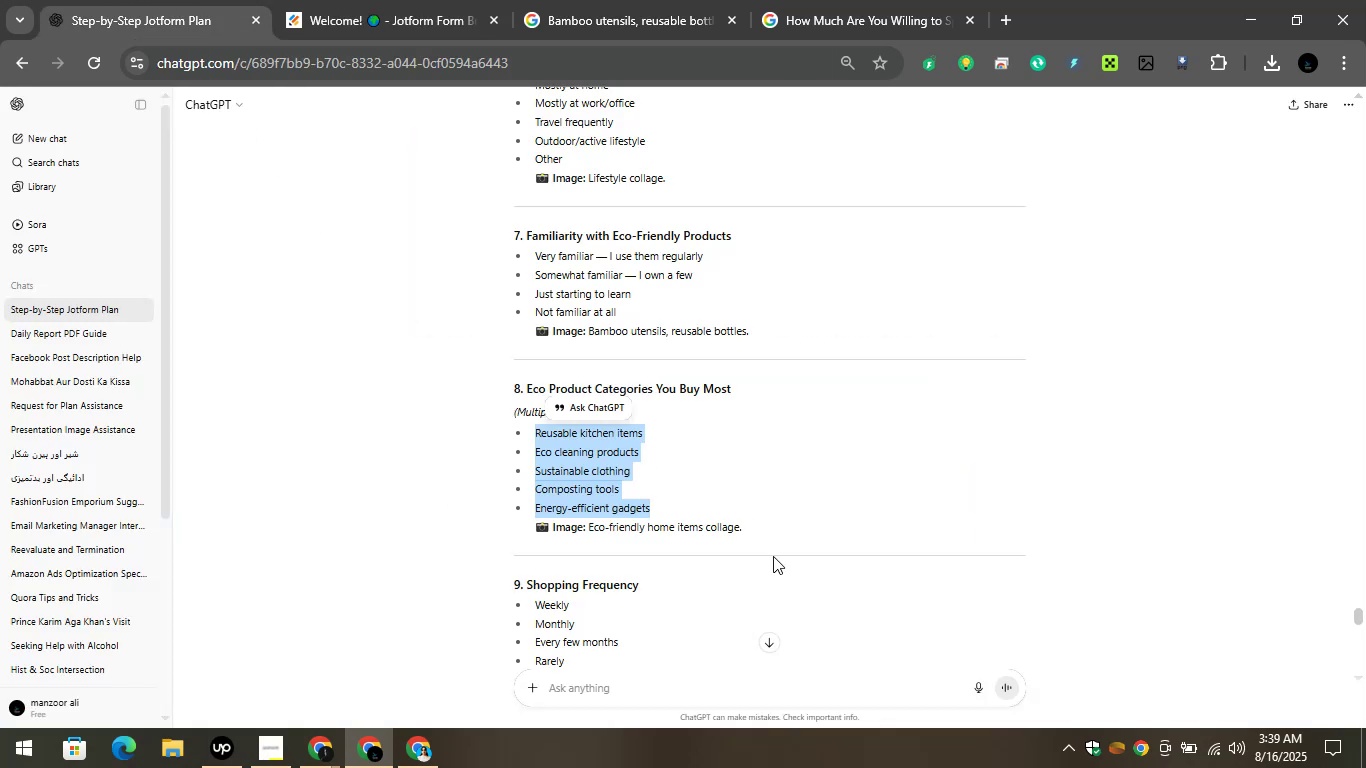 
left_click_drag(start_coordinate=[750, 526], to_coordinate=[584, 530])
 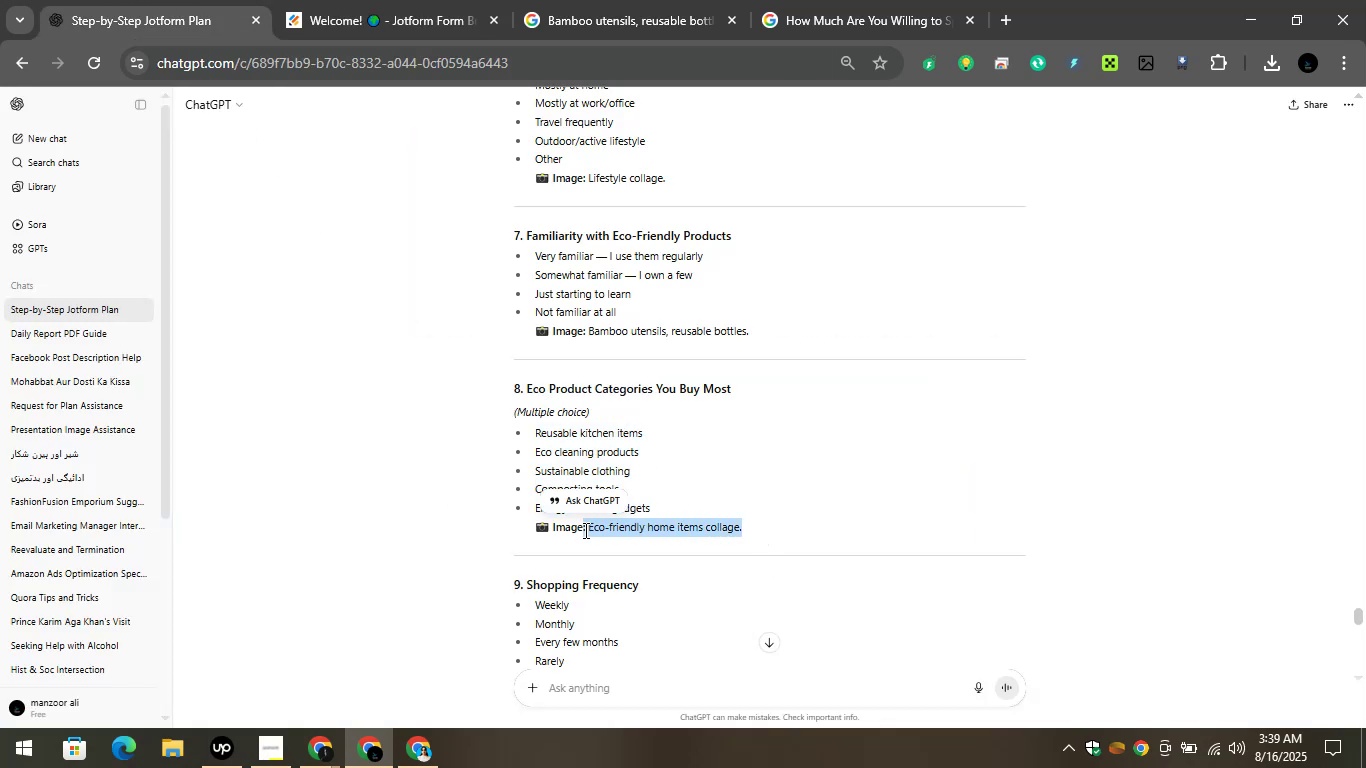 
key(Control+C)
 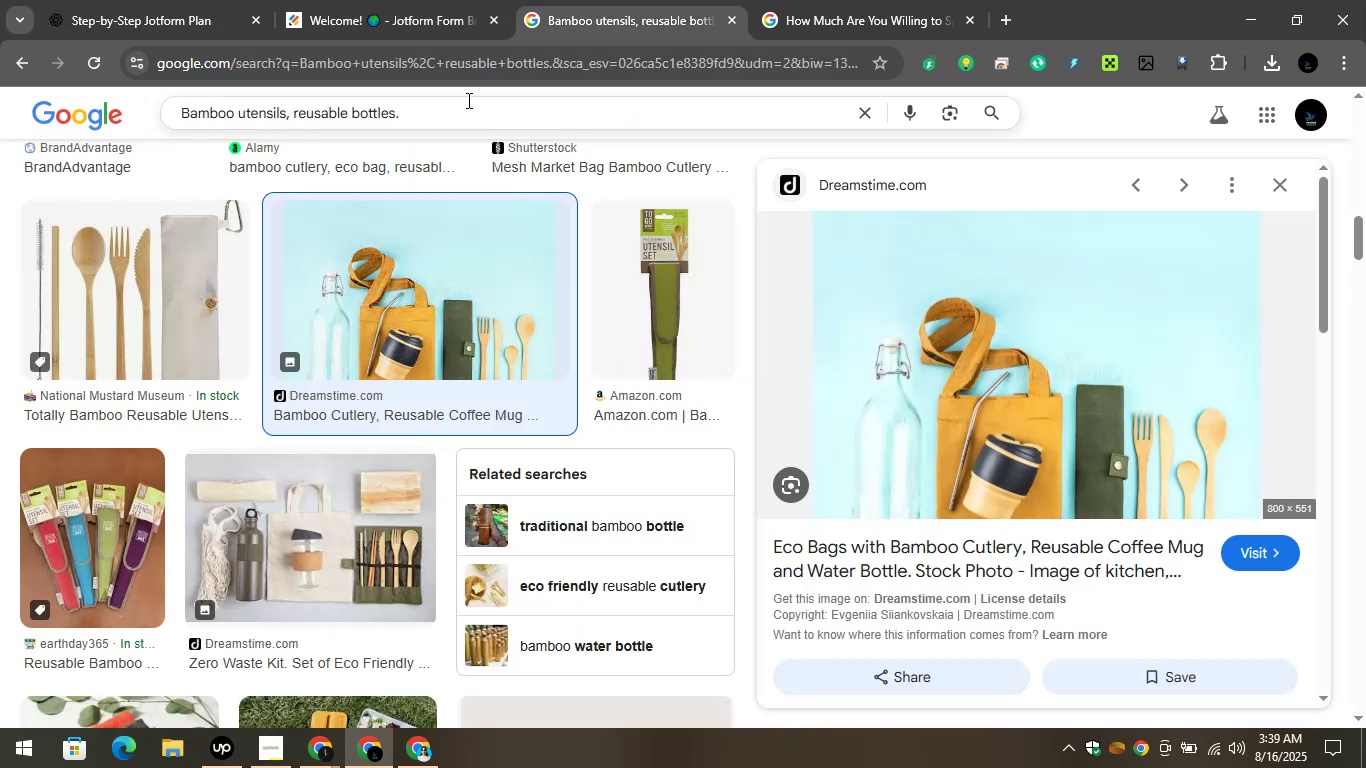 
left_click([456, 113])
 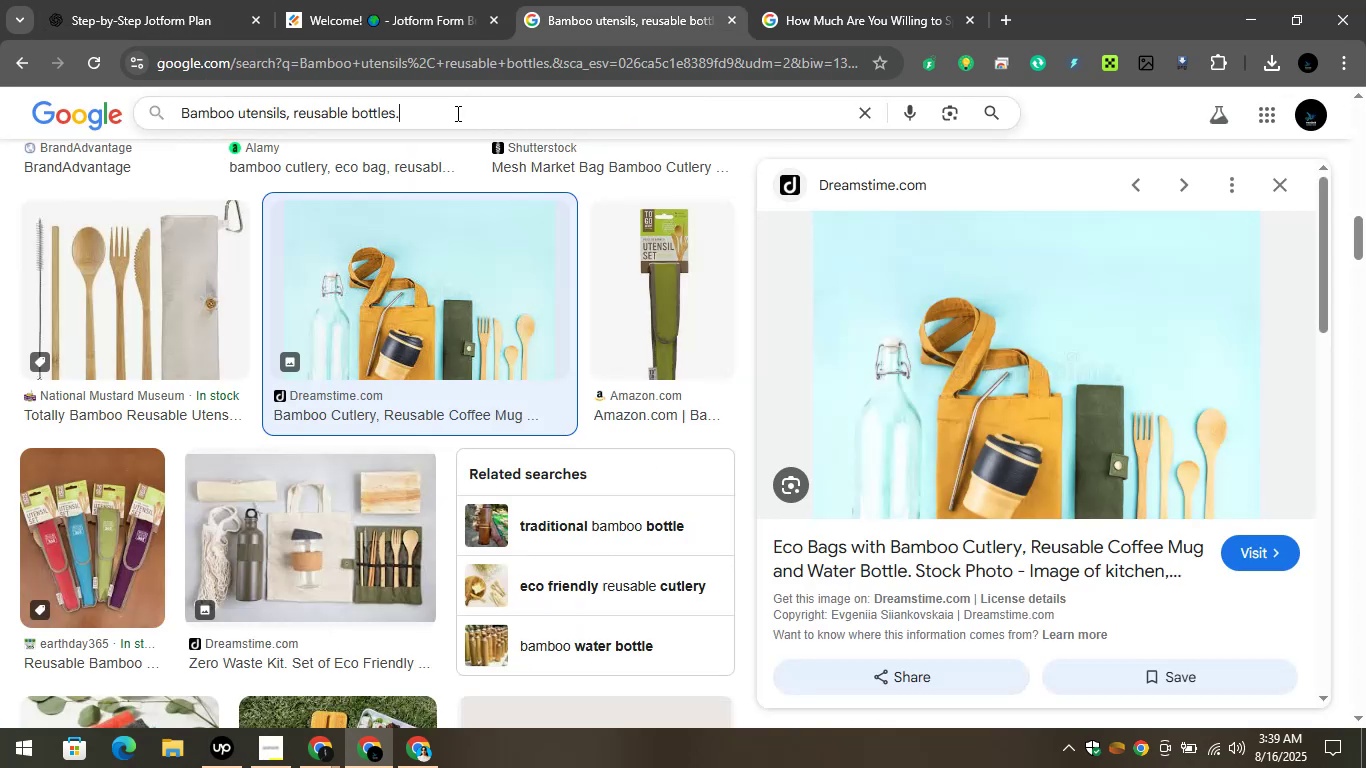 
key(Control+A)
 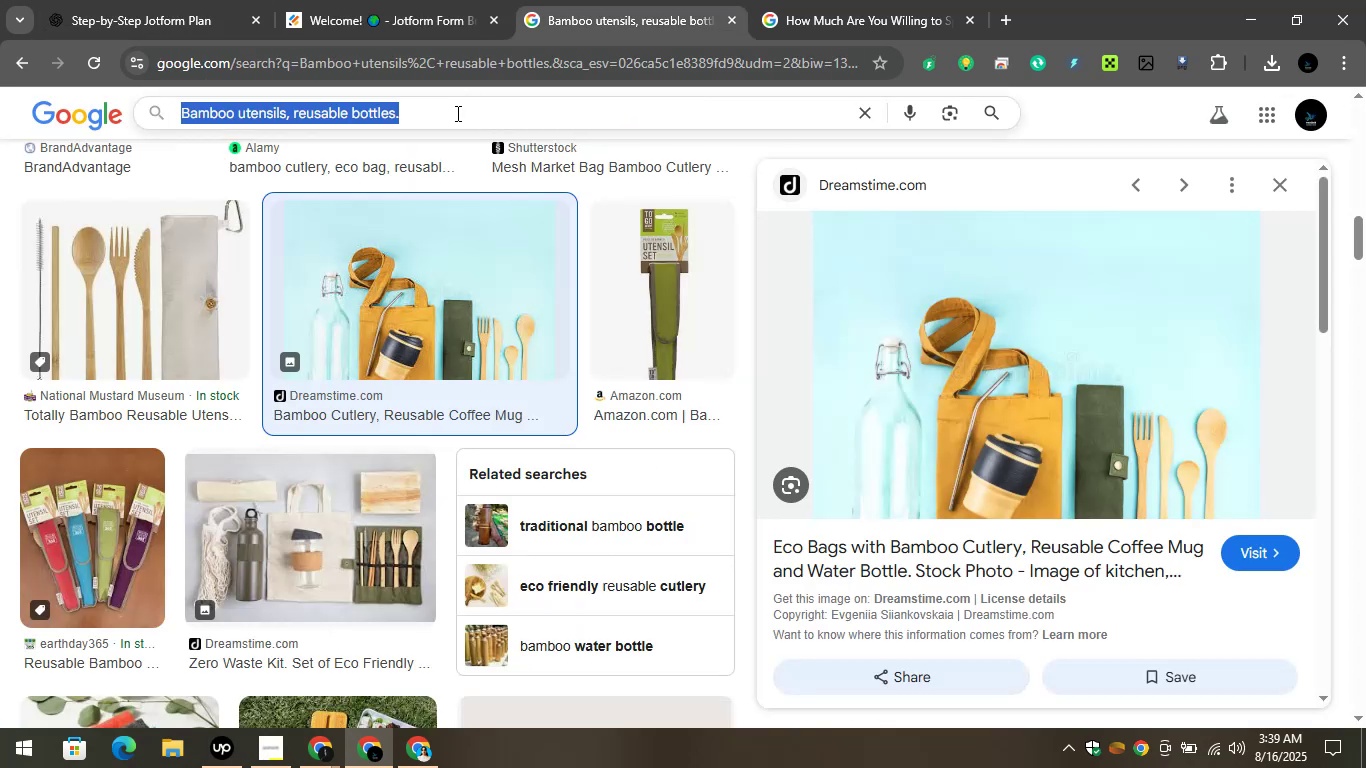 
key(Control+V)
 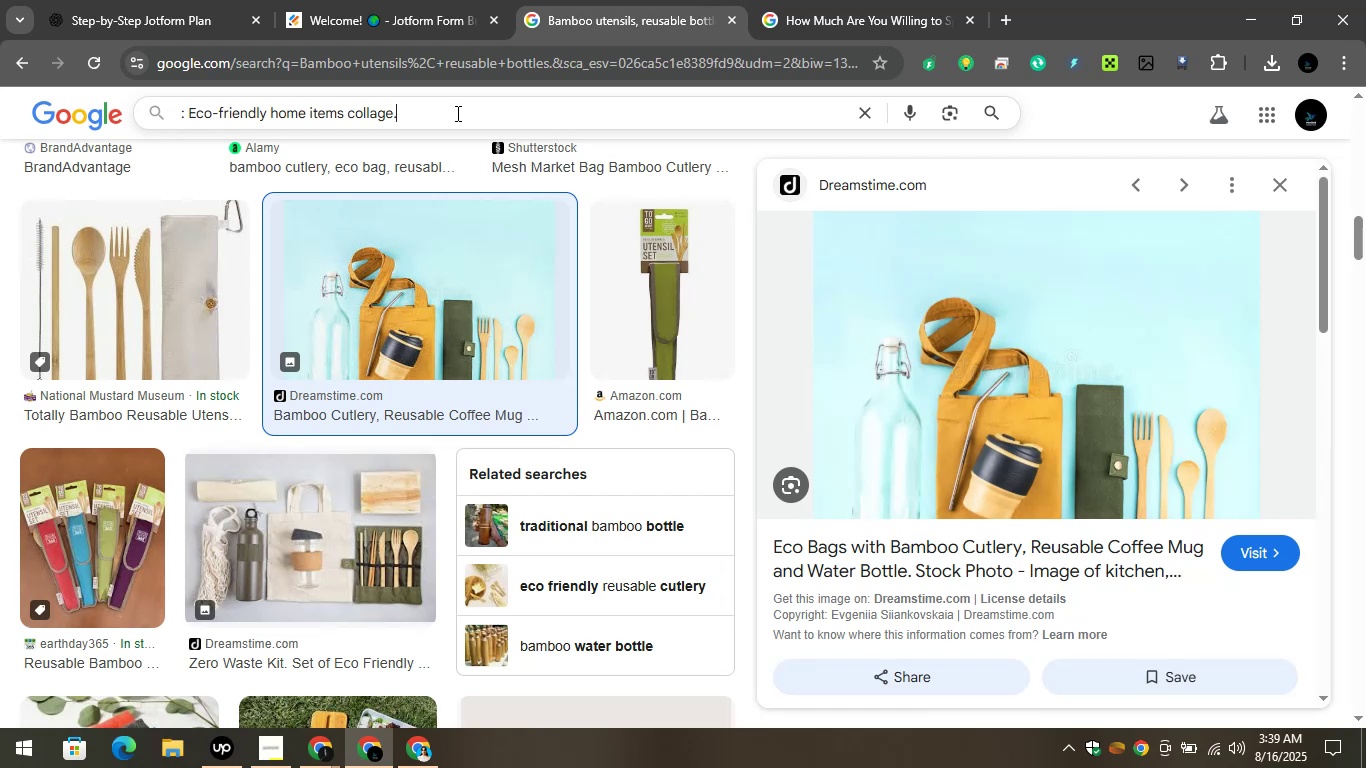 
key(Enter)
 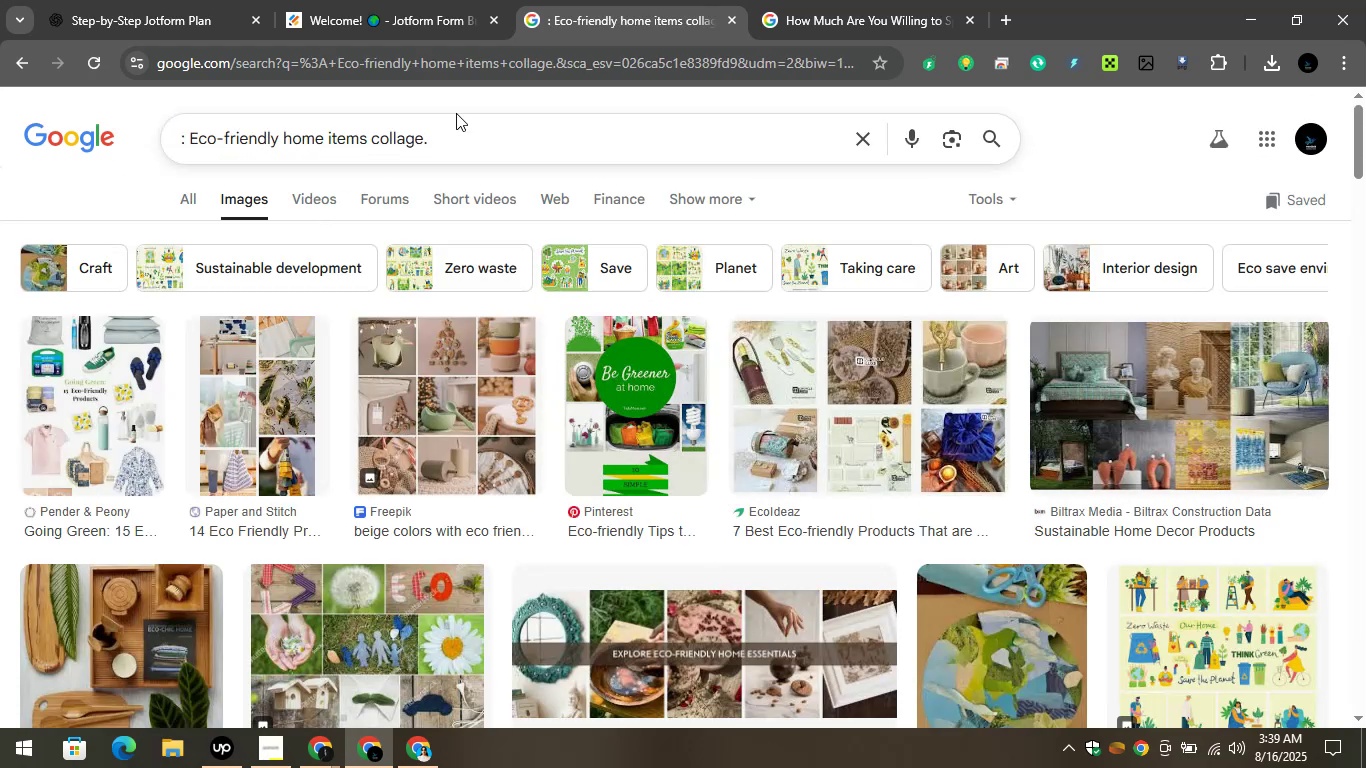 
wait(7.98)
 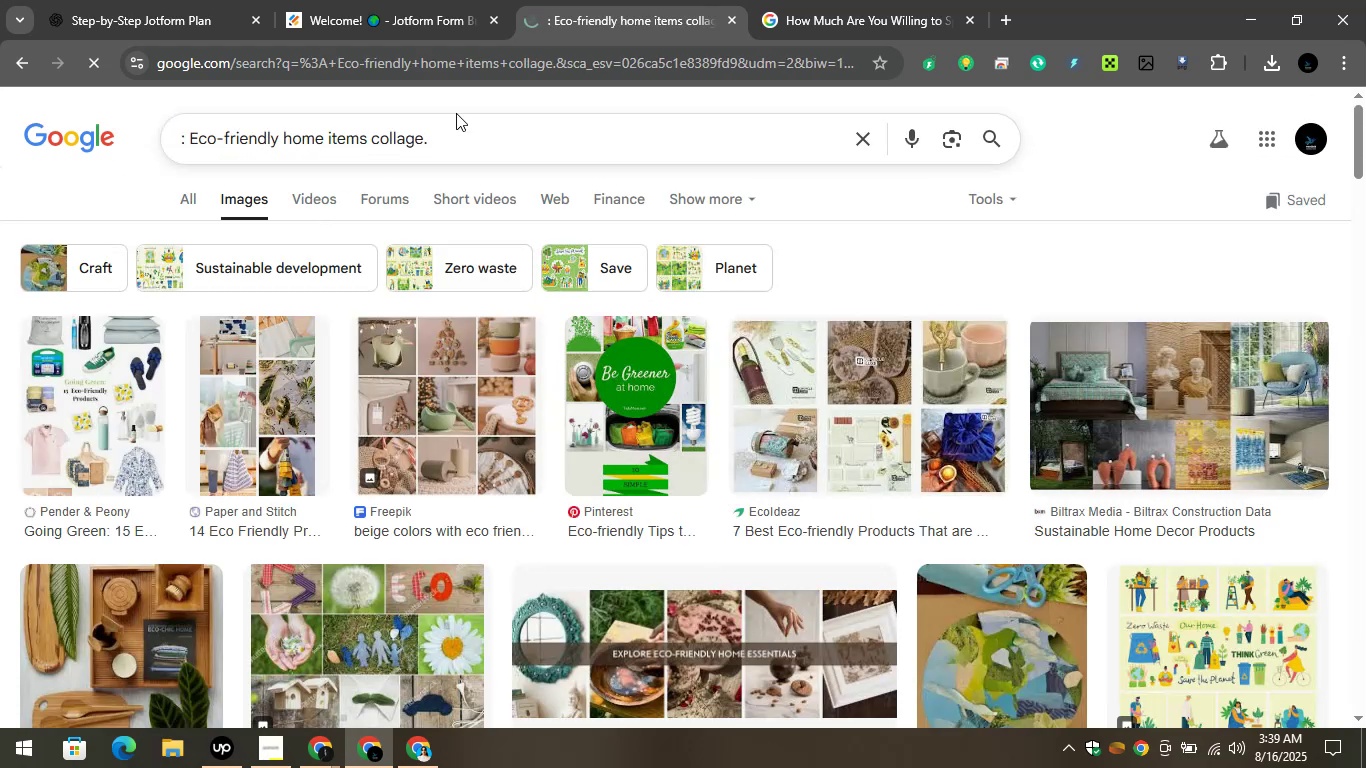 
left_click([512, 400])
 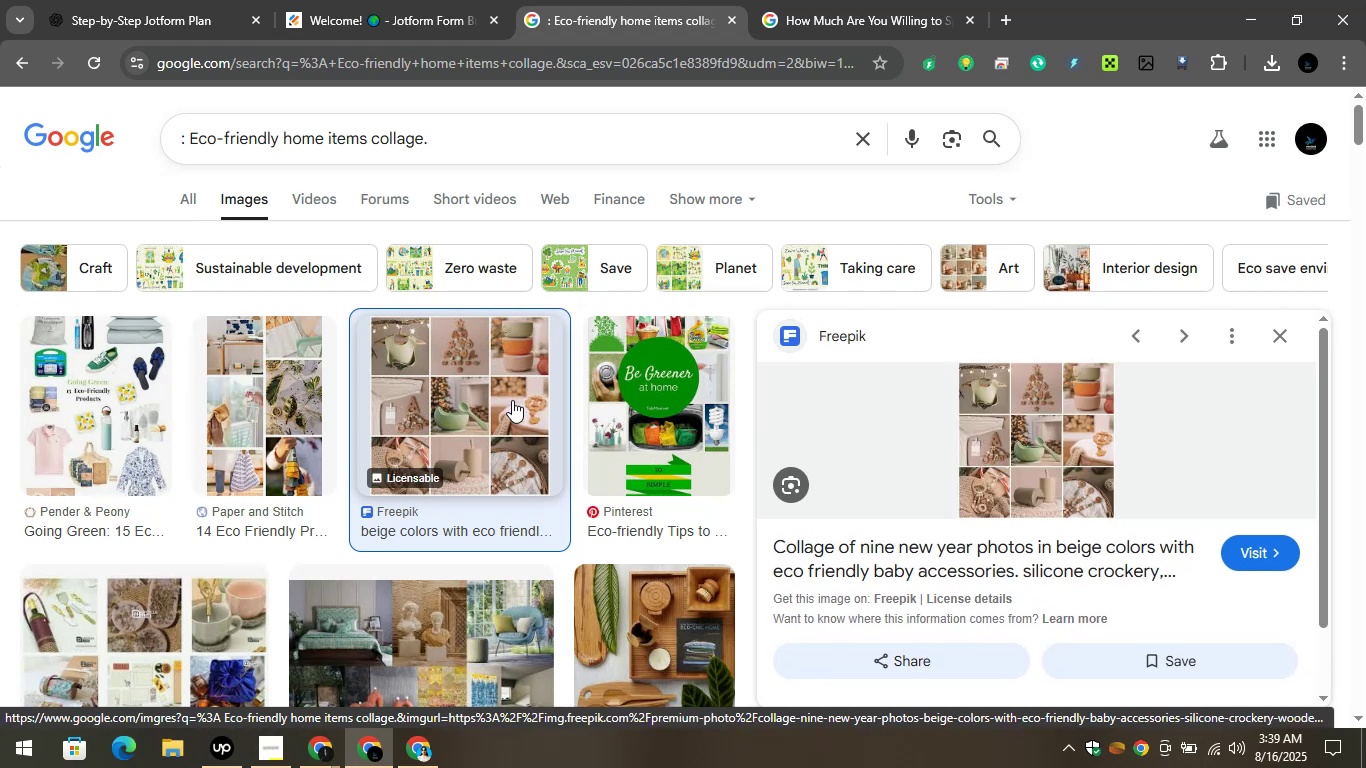 
scroll: coordinate [512, 400], scroll_direction: down, amount: 1.0
 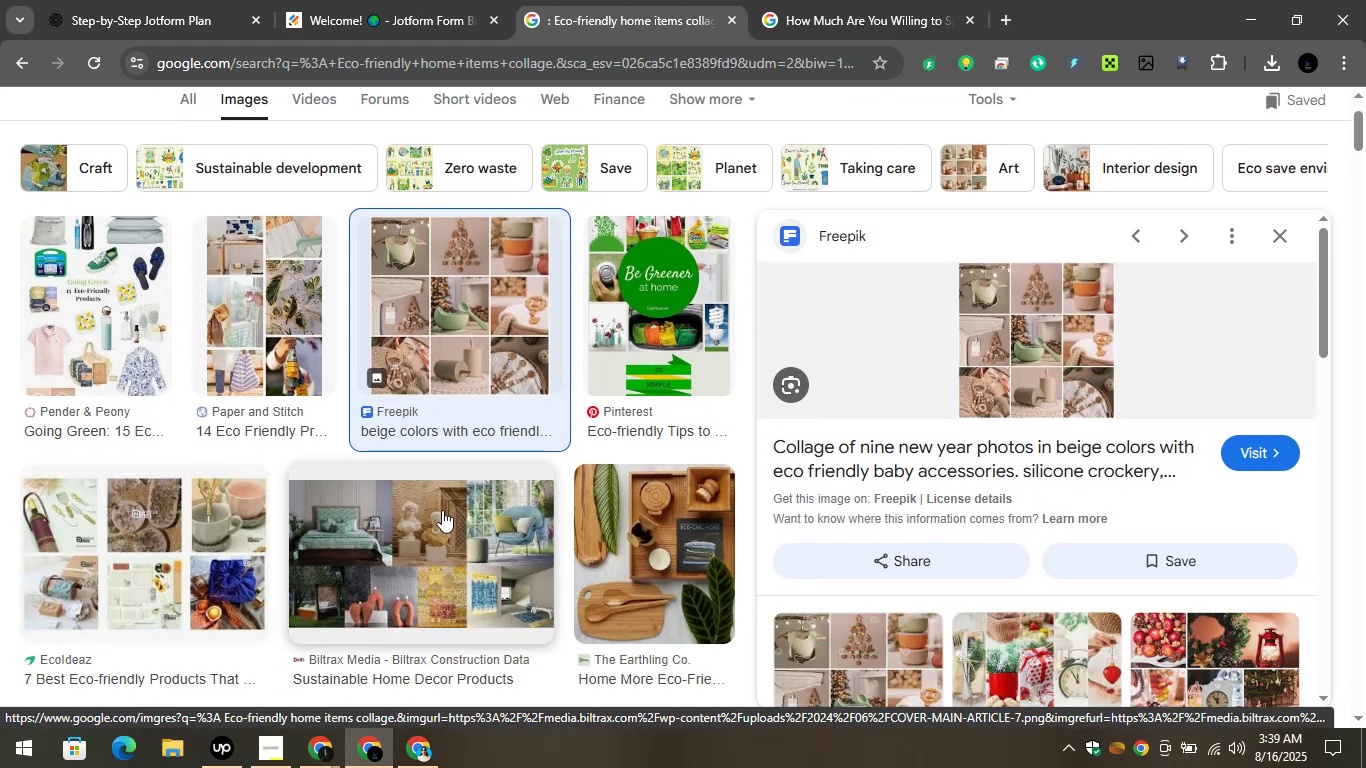 
left_click([442, 510])
 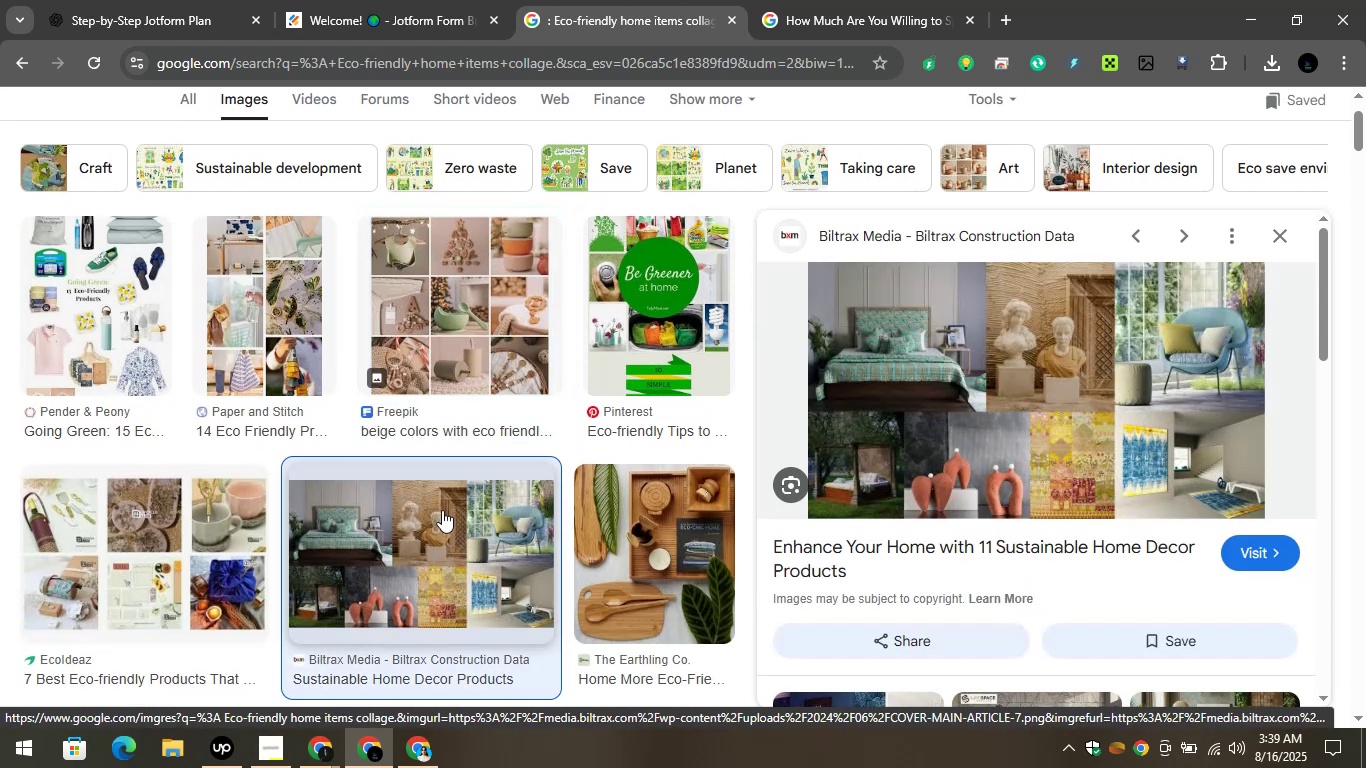 
wait(11.77)
 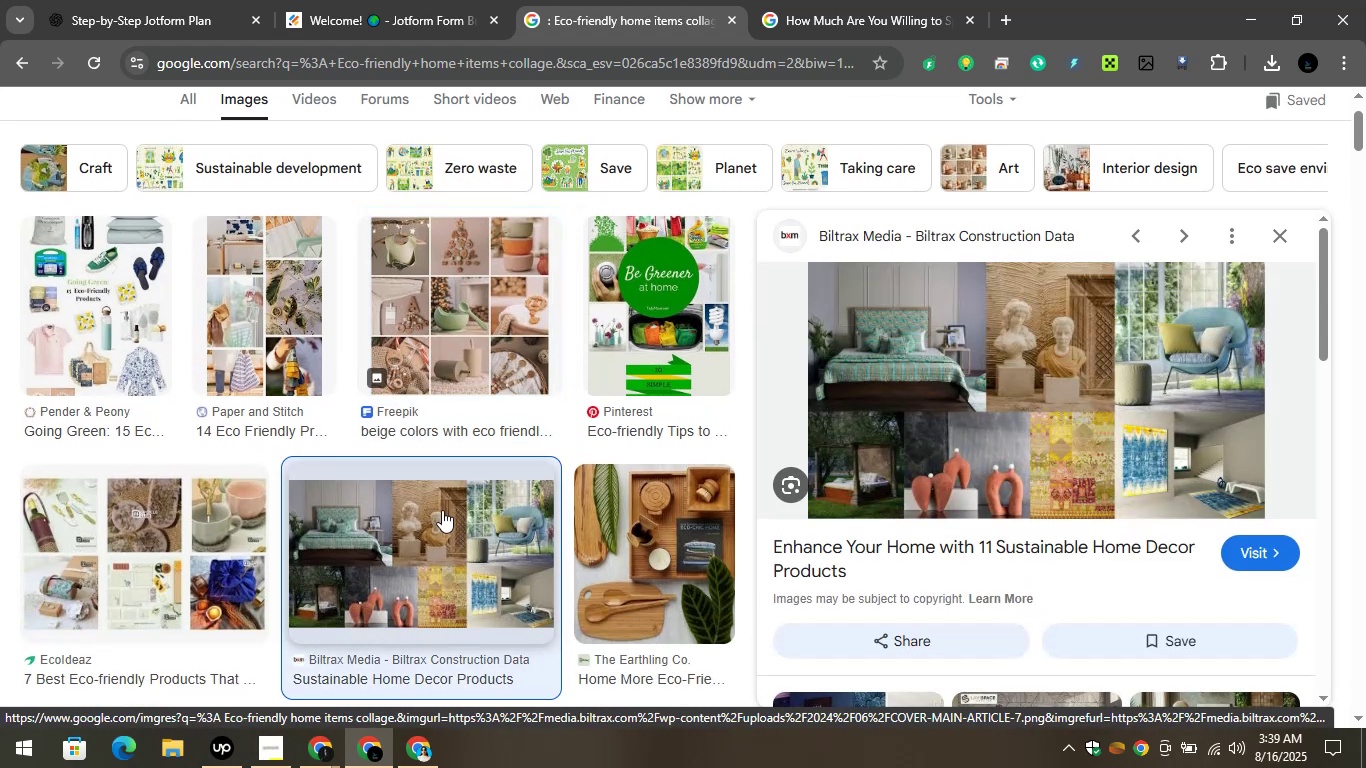 
right_click([1029, 365])
 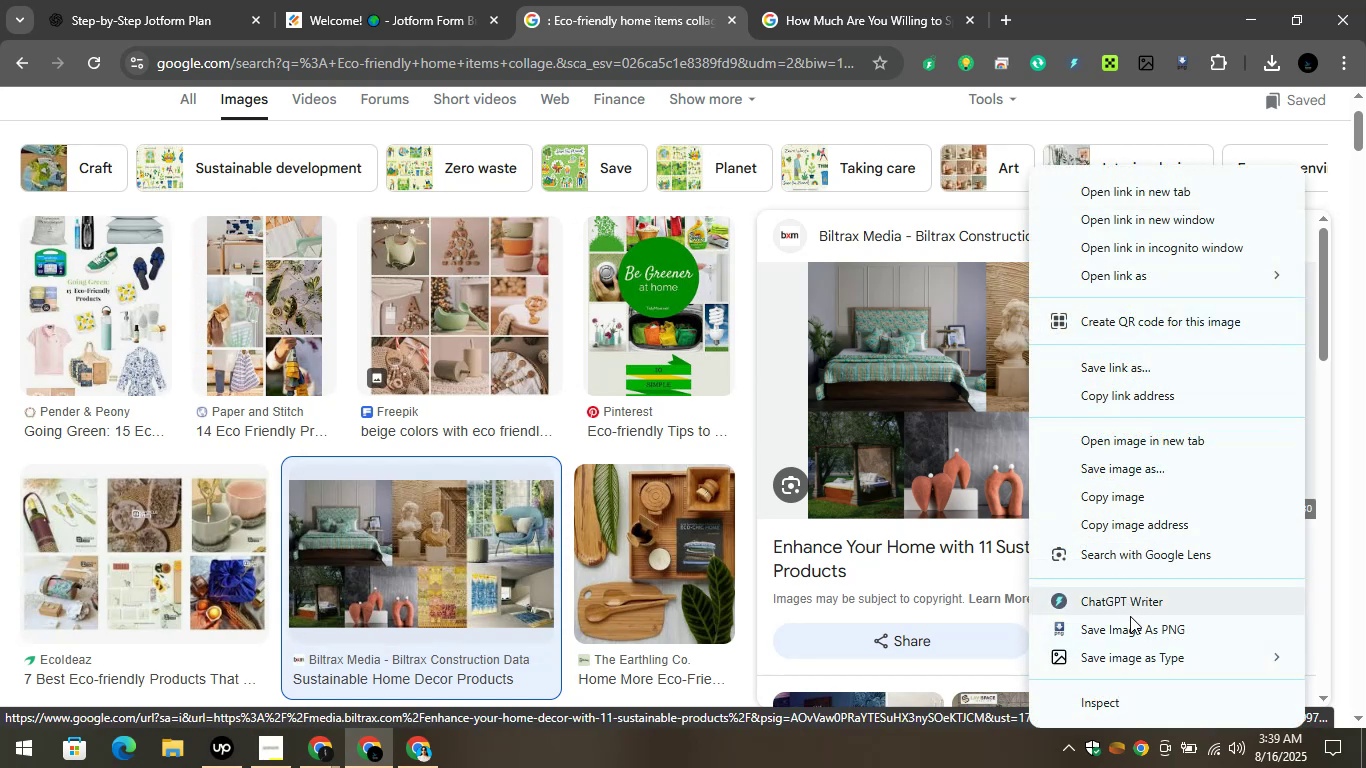 
left_click([1128, 628])
 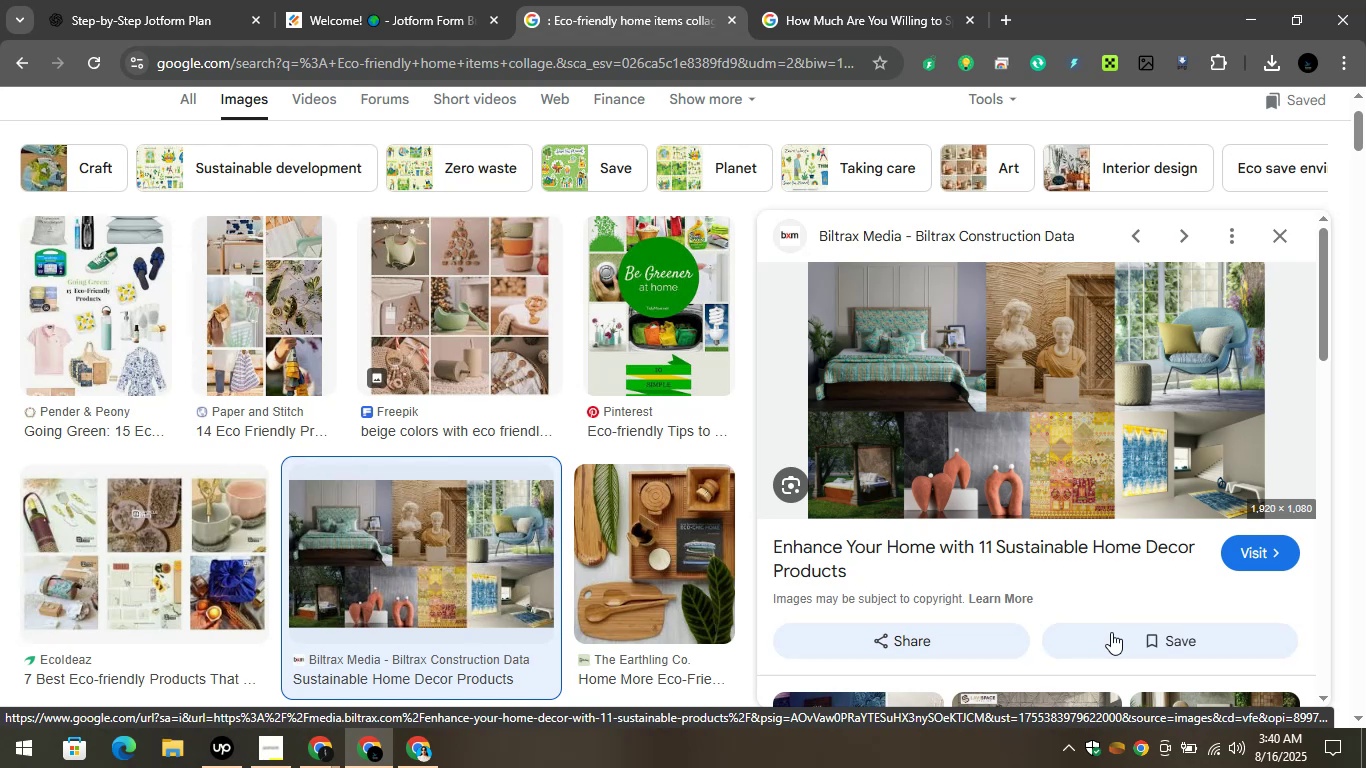 
wait(10.15)
 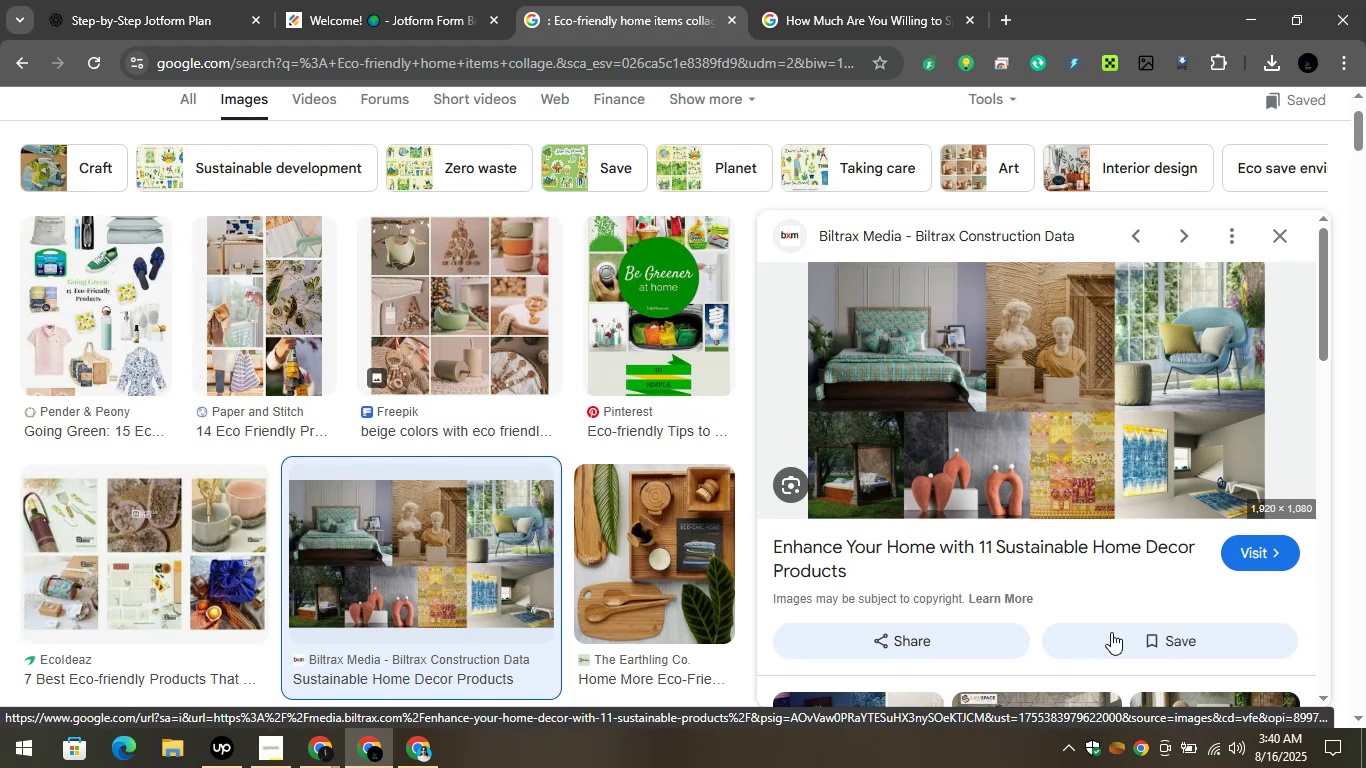 
left_click([550, 439])
 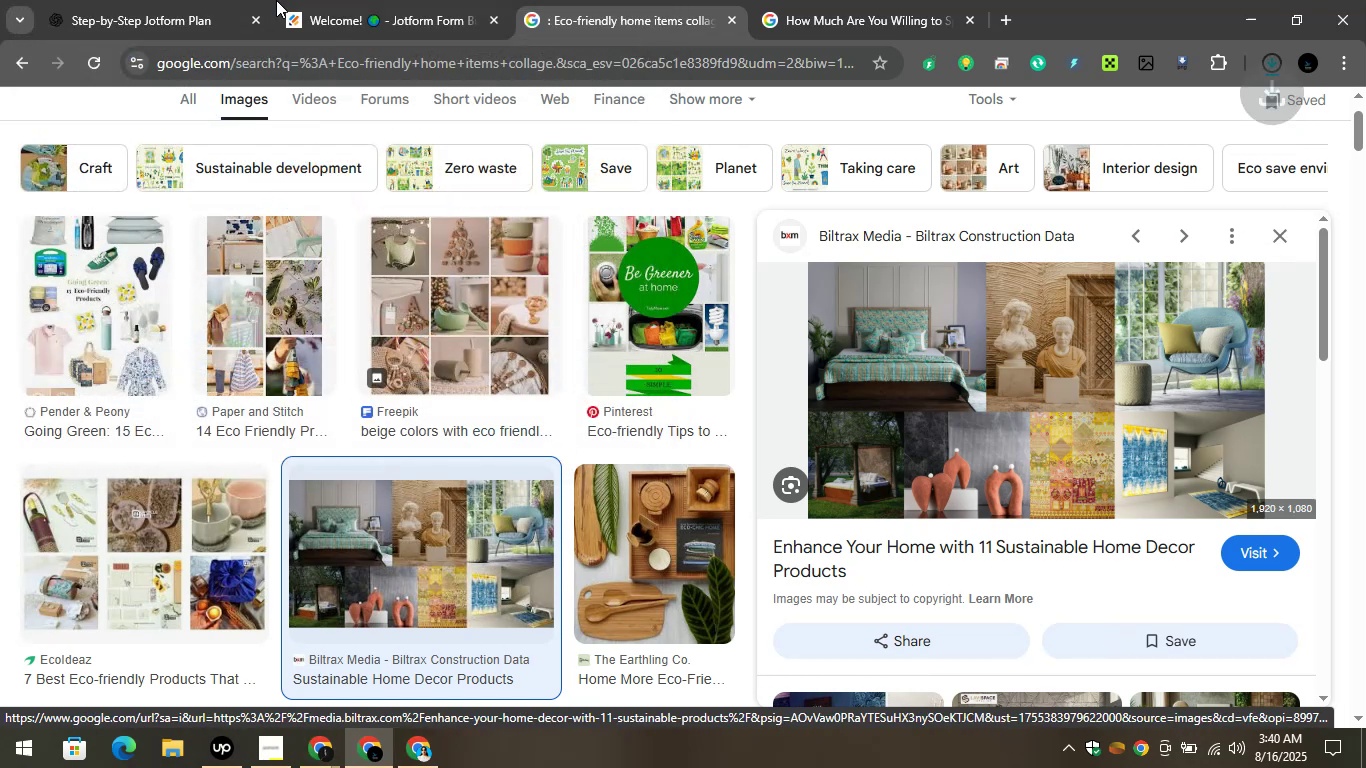 
left_click([411, 0])
 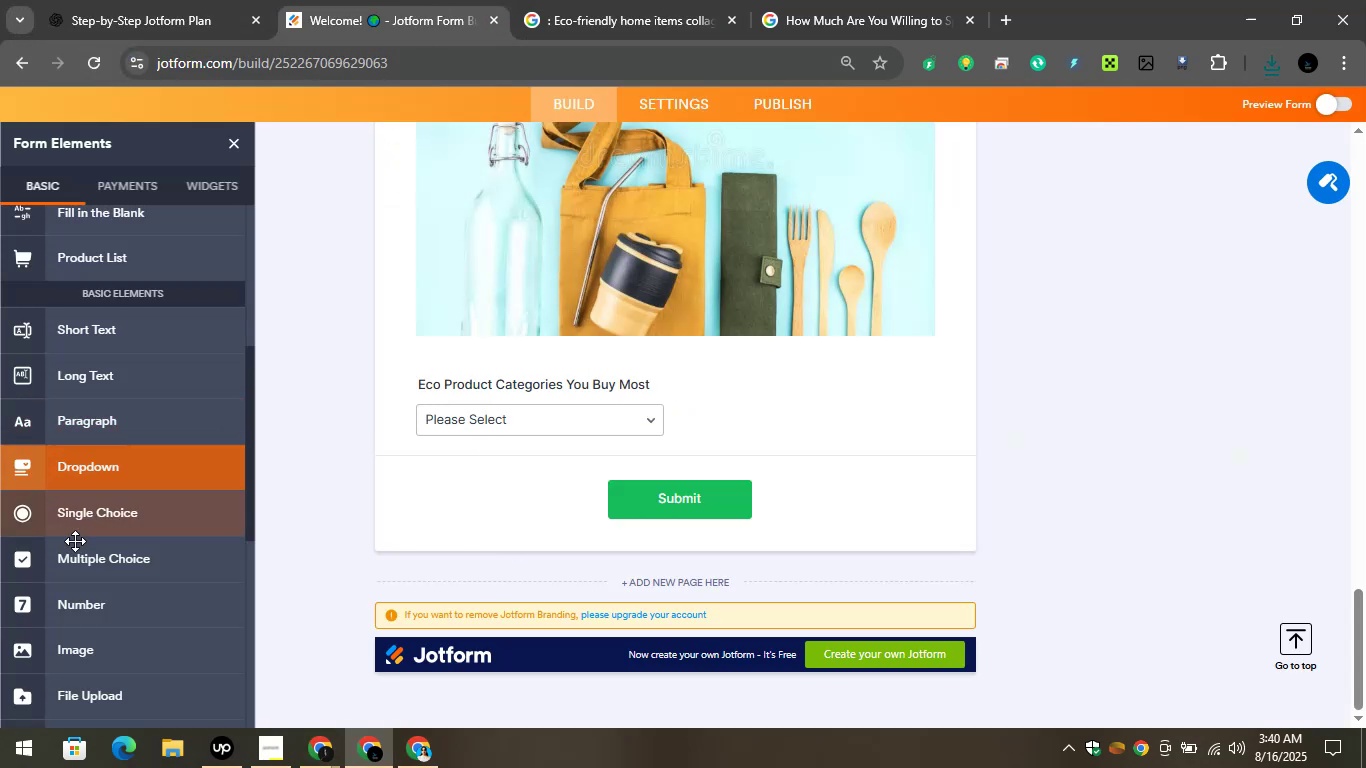 
left_click_drag(start_coordinate=[124, 661], to_coordinate=[596, 469])
 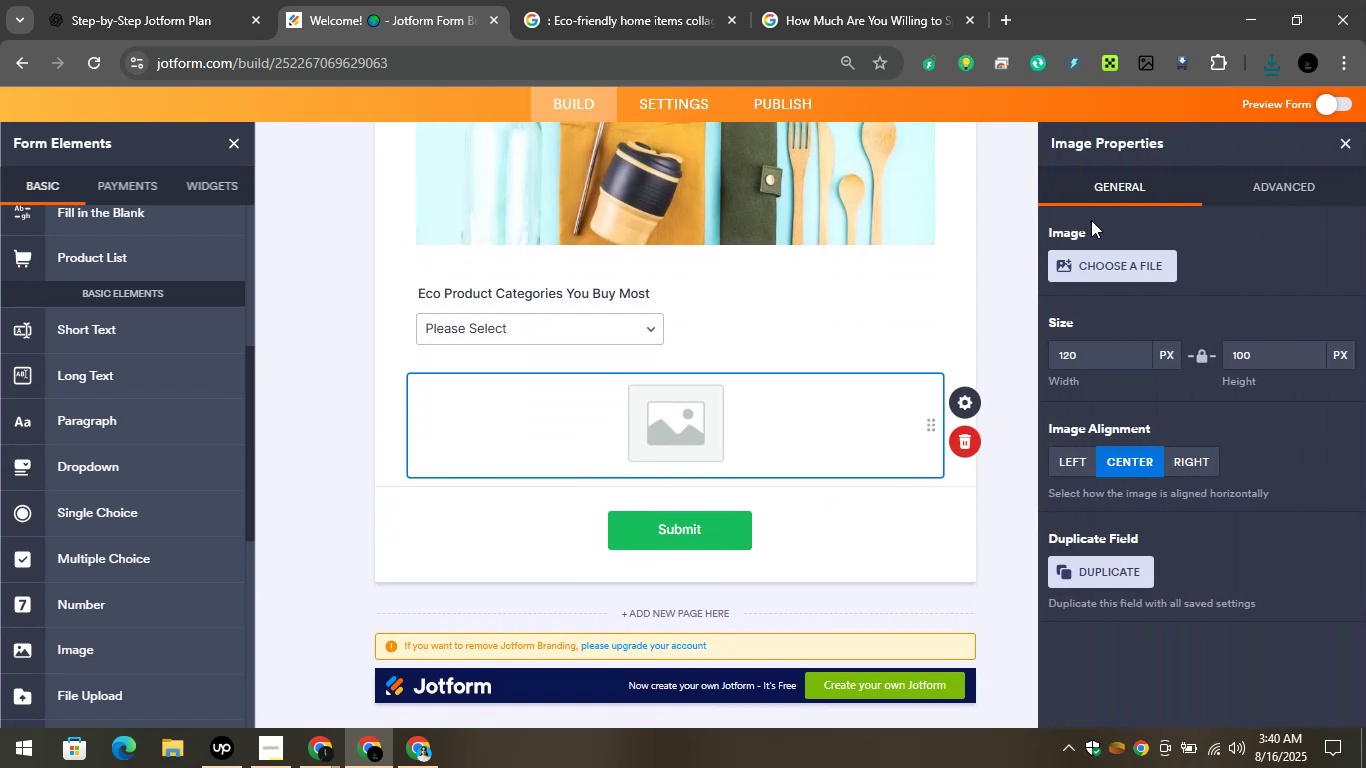 
left_click([1092, 265])
 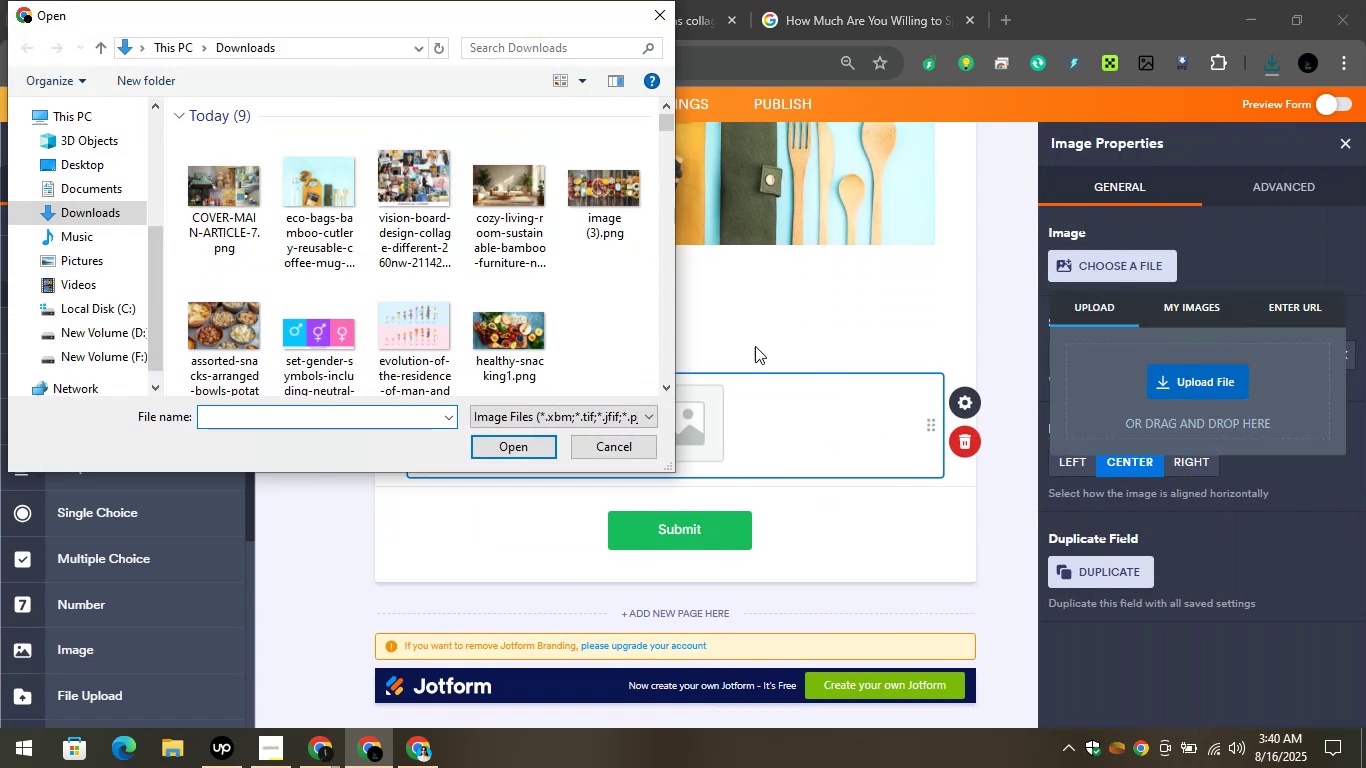 
left_click([218, 175])
 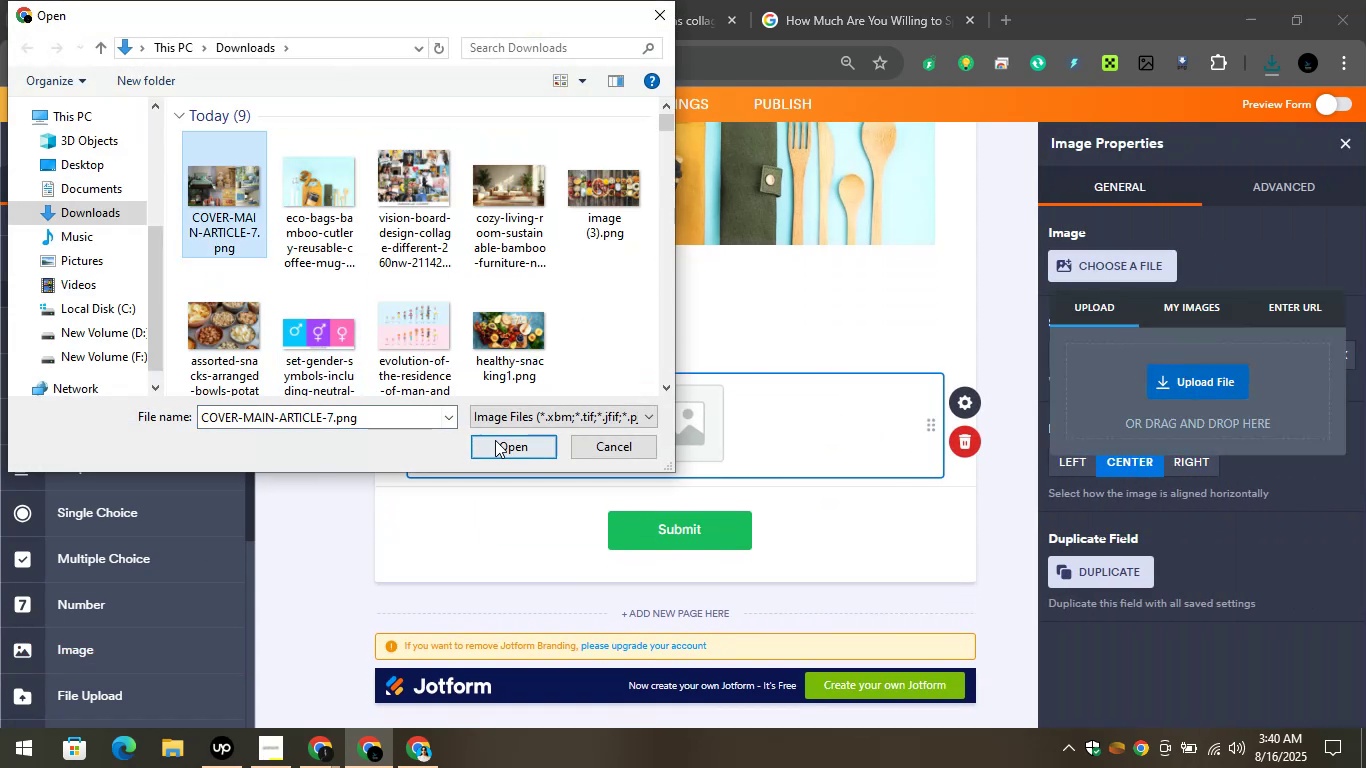 
left_click([500, 440])
 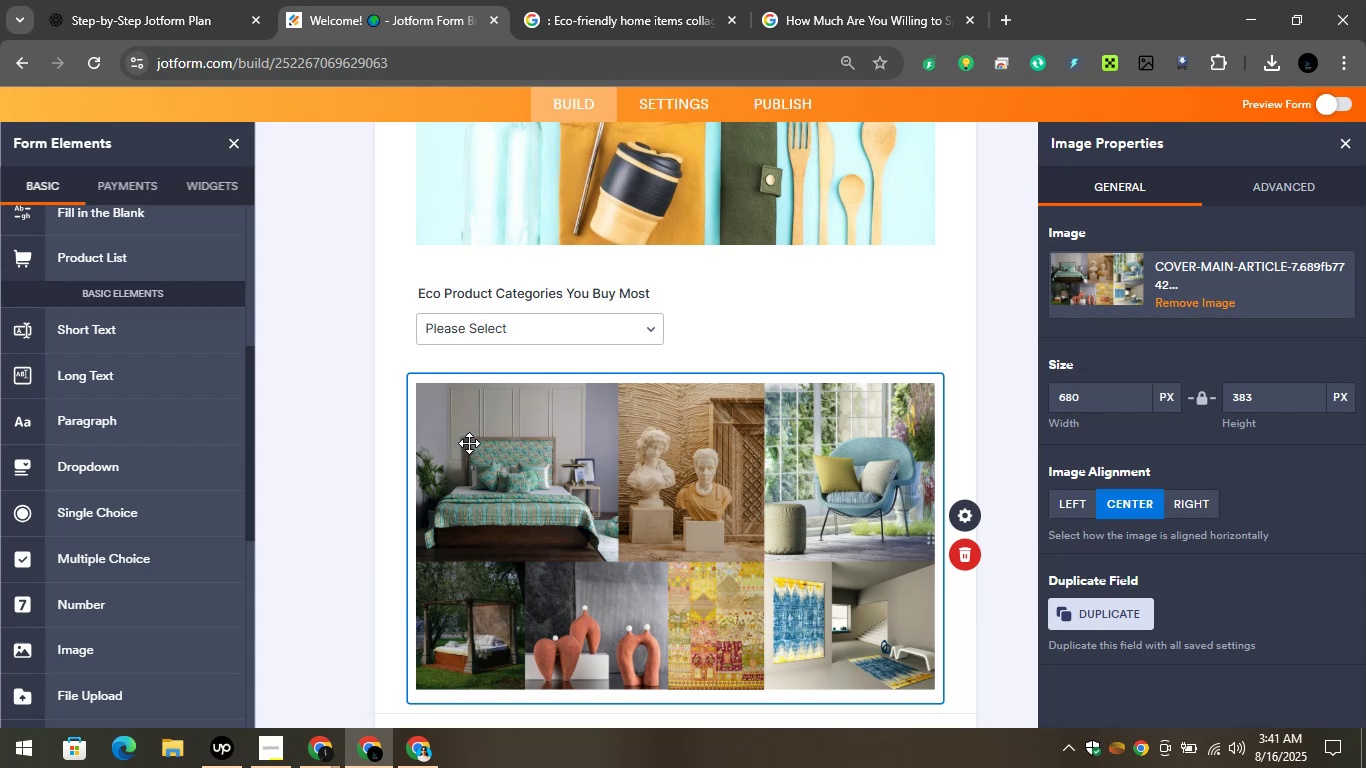 
wait(57.97)
 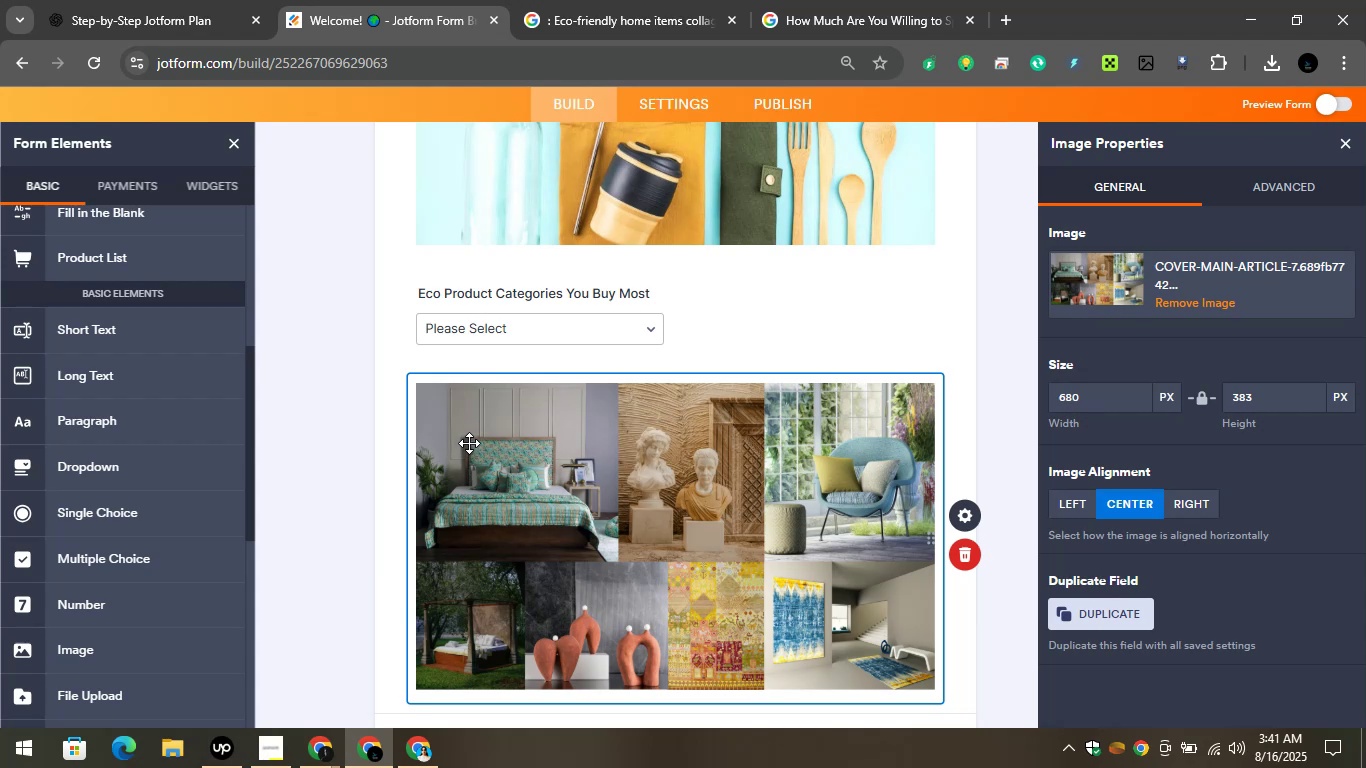 
left_click([139, 0])
 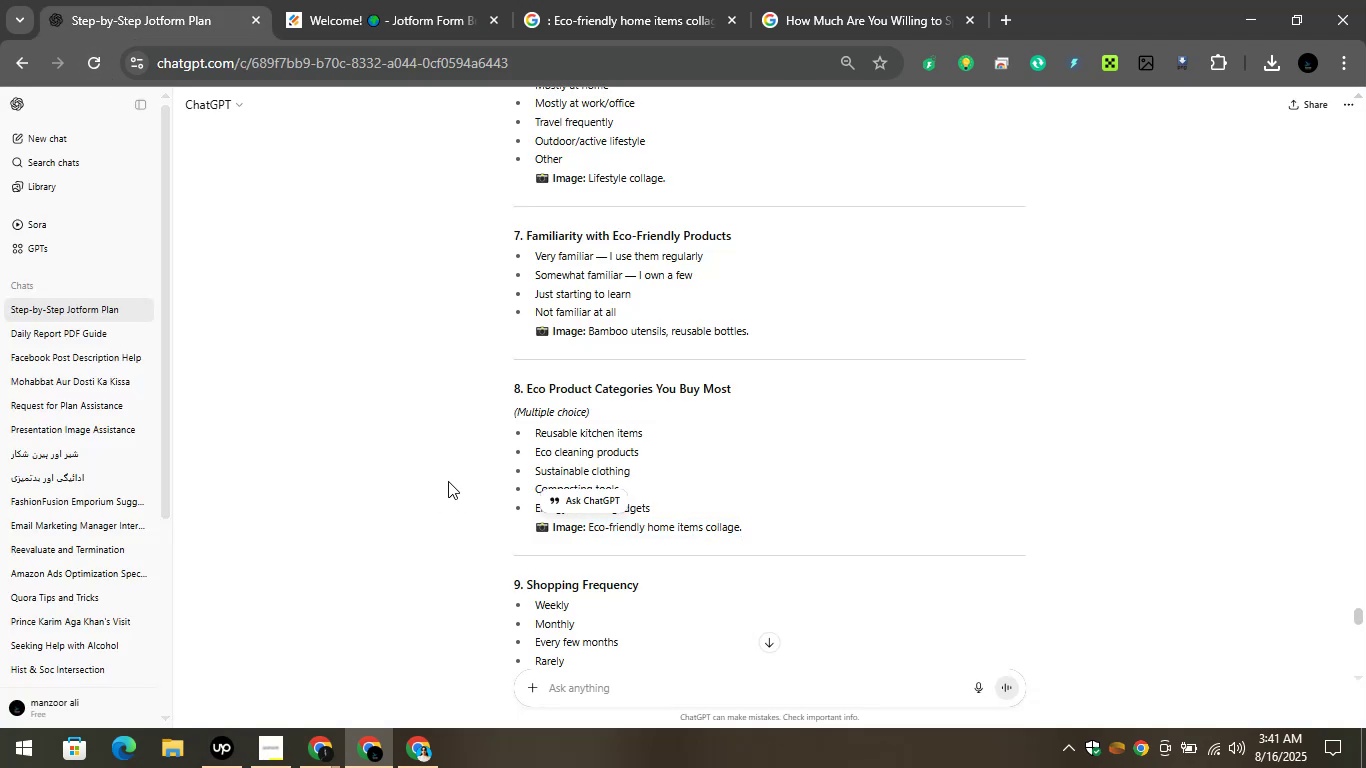 
scroll: coordinate [890, 475], scroll_direction: down, amount: 3.0
 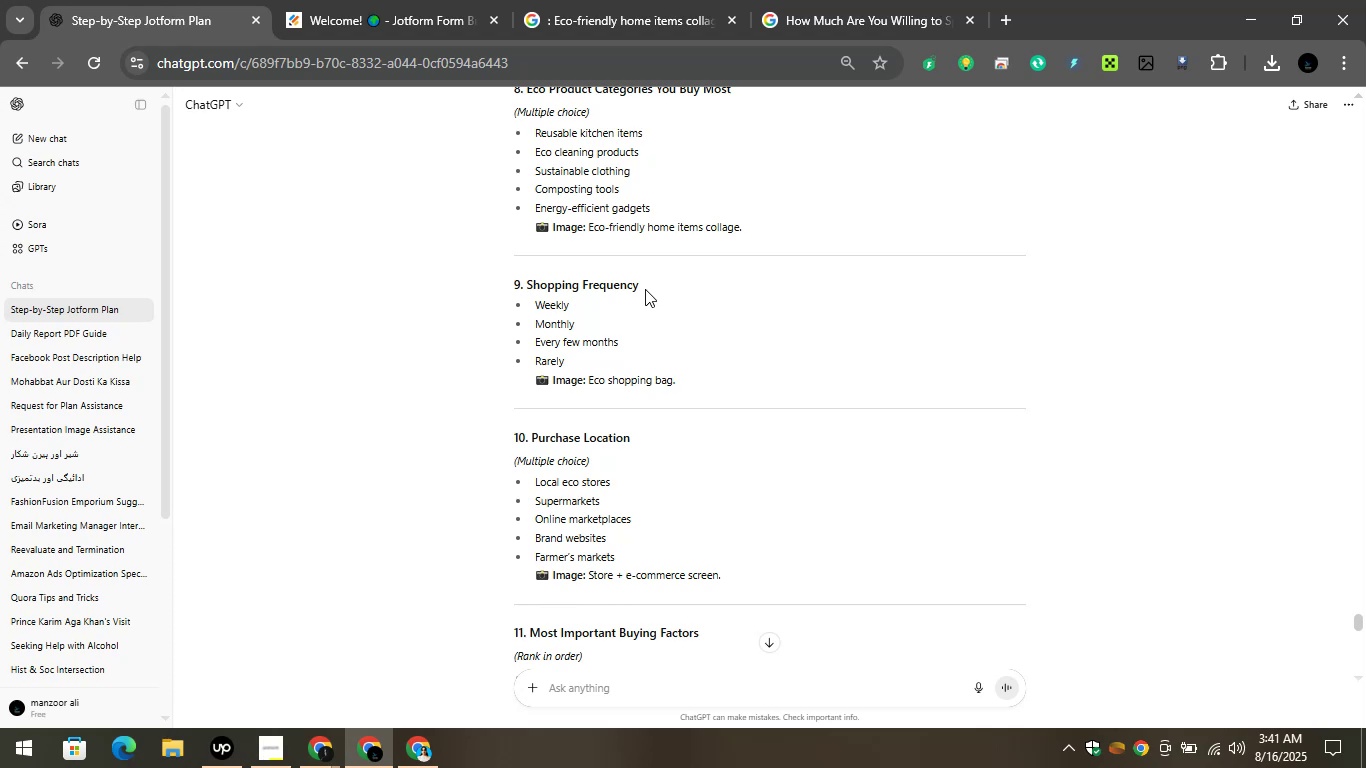 
left_click_drag(start_coordinate=[647, 283], to_coordinate=[524, 284])
 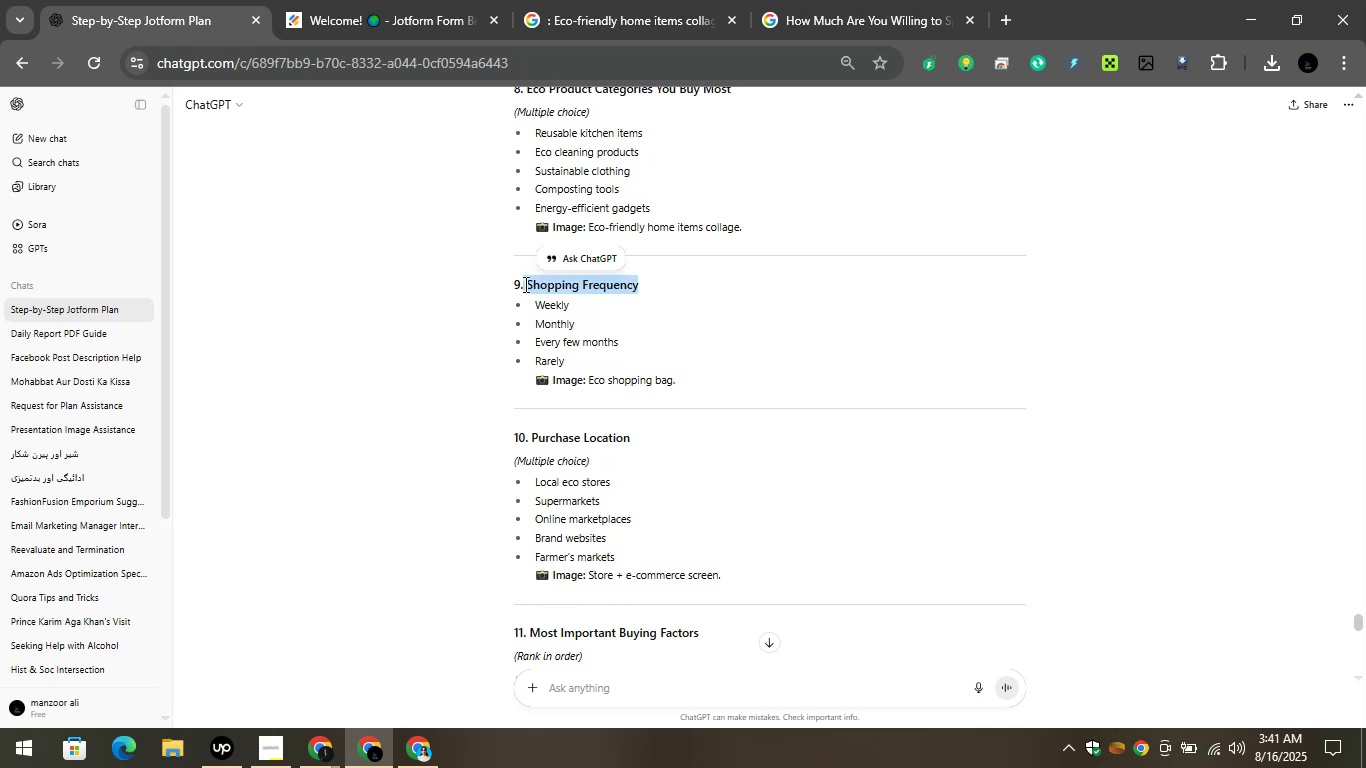 
key(Control+C)
 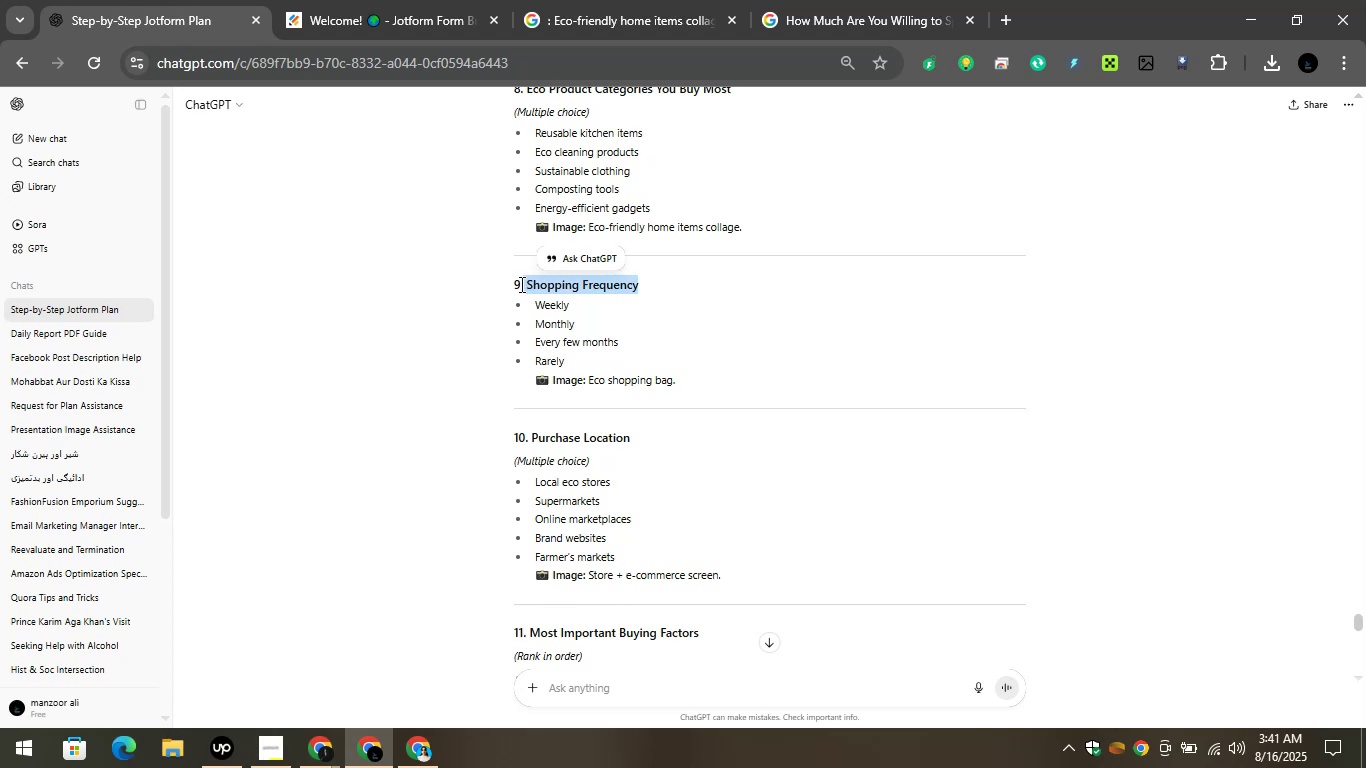 
key(Control+C)
 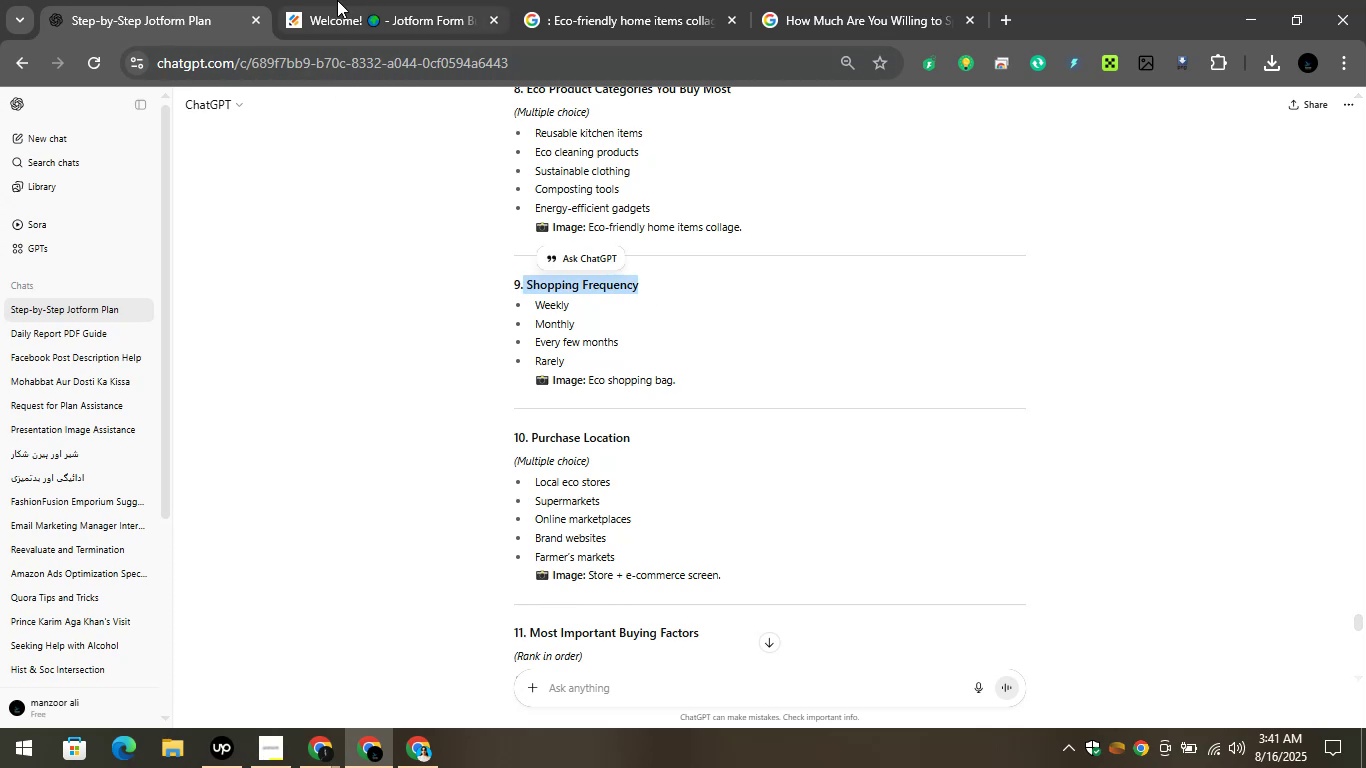 
left_click([337, 0])
 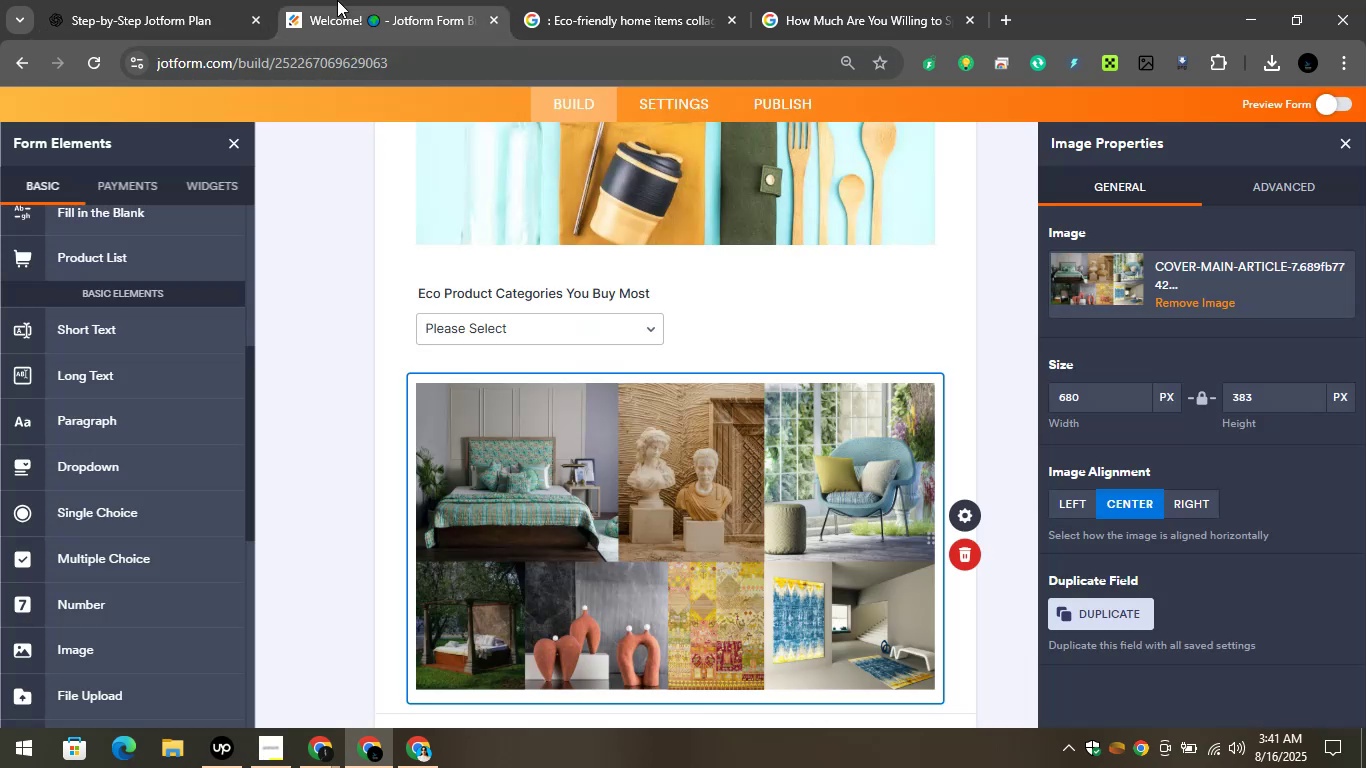 
scroll: coordinate [385, 275], scroll_direction: down, amount: 3.0
 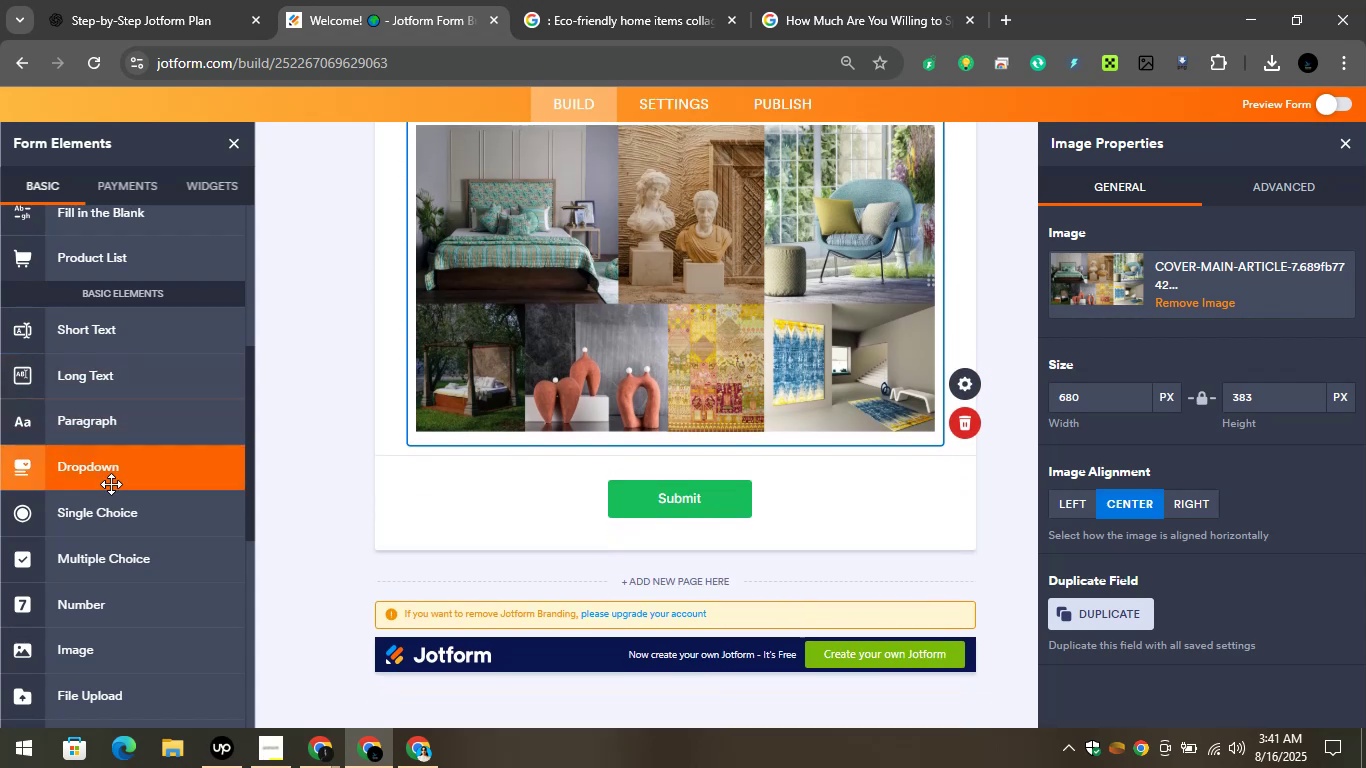 
left_click_drag(start_coordinate=[109, 479], to_coordinate=[543, 485])
 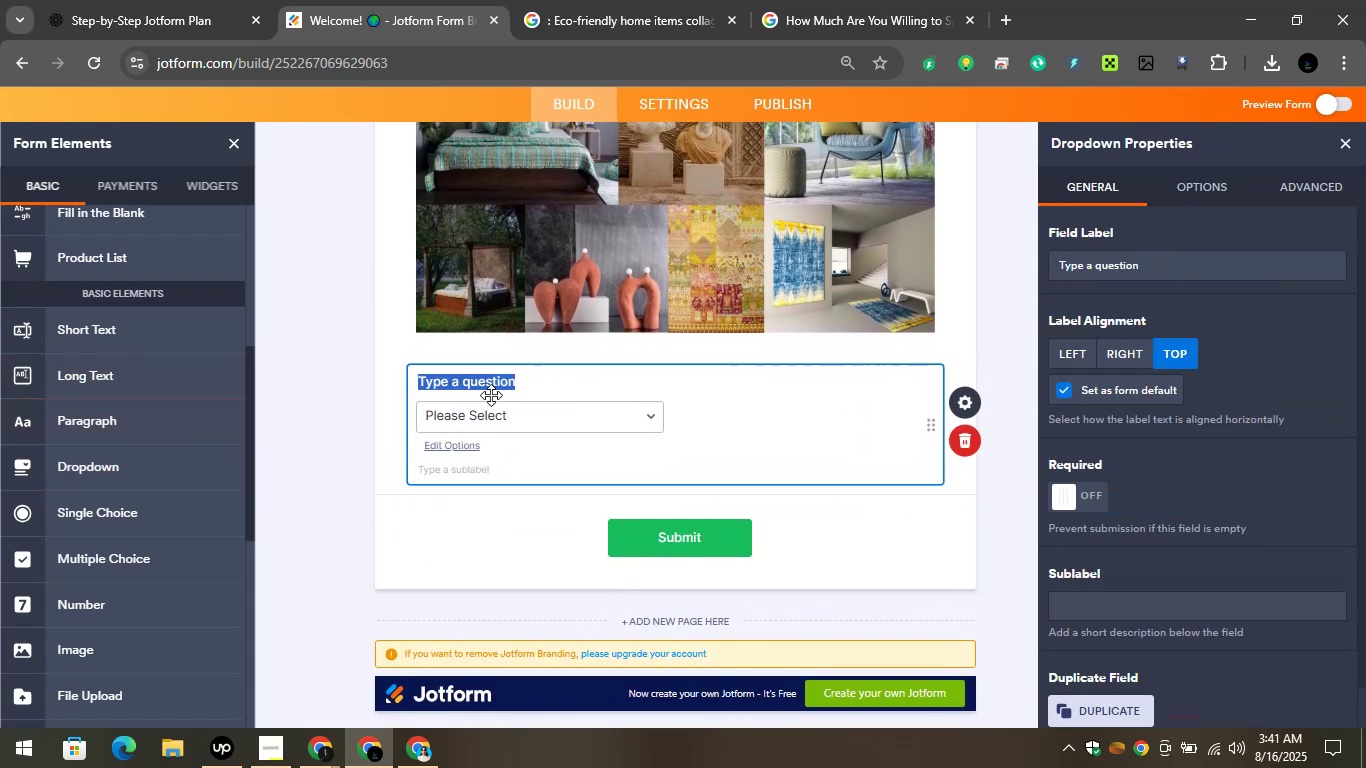 
key(Control+V)
 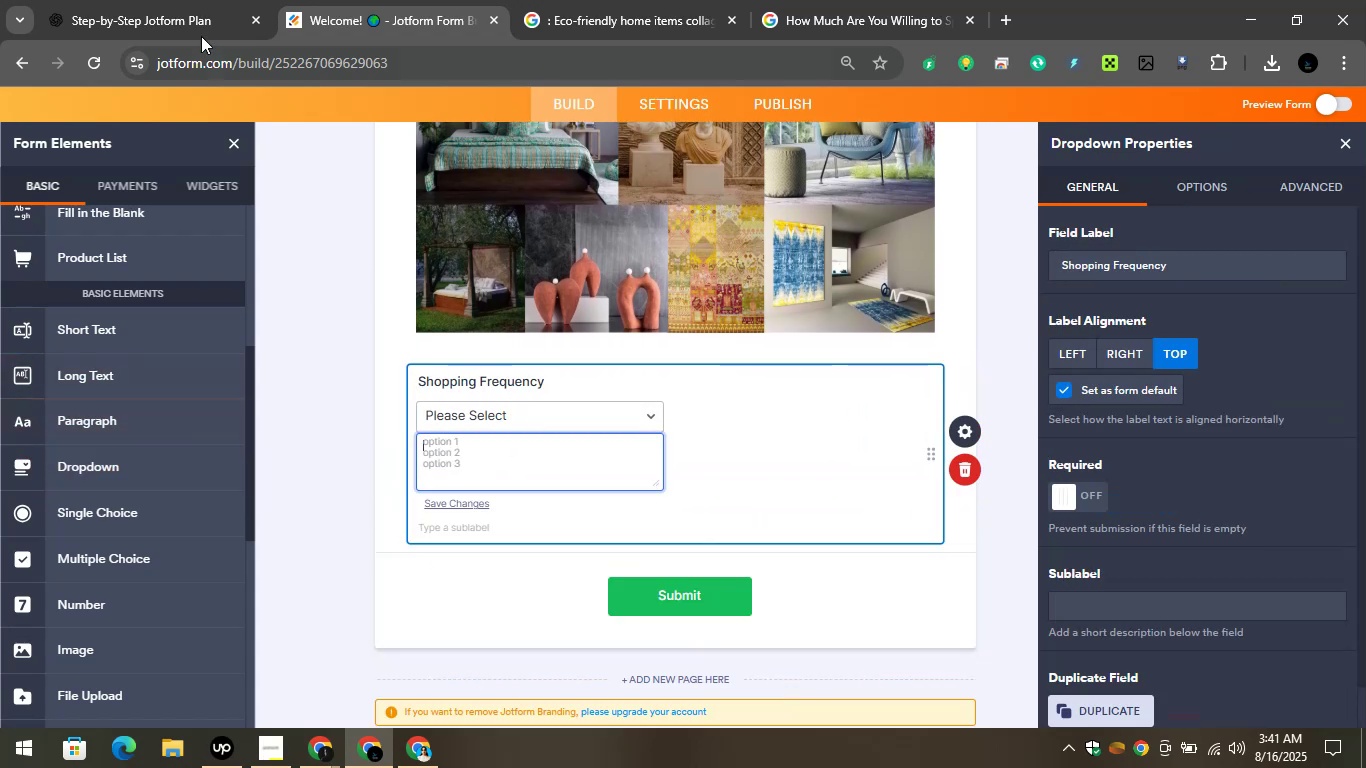 
left_click([167, 0])
 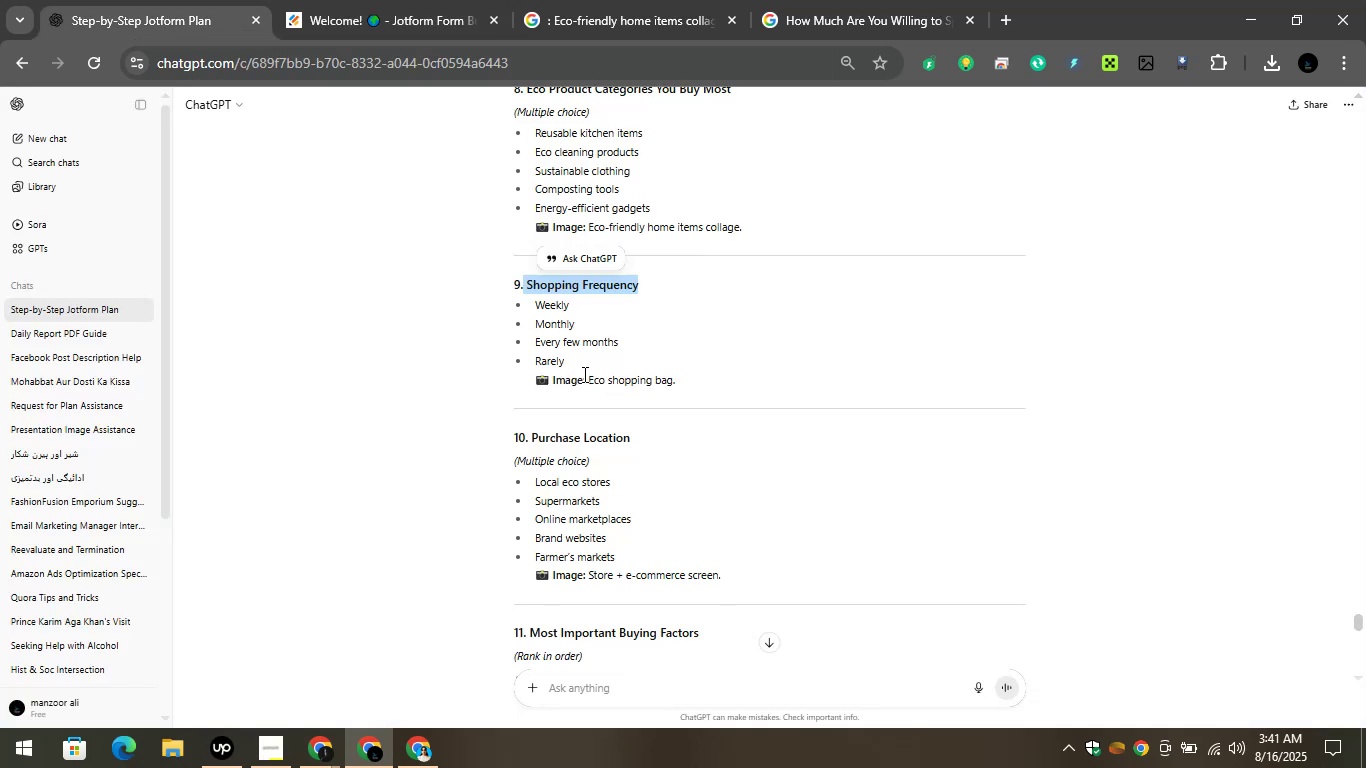 
left_click_drag(start_coordinate=[577, 370], to_coordinate=[517, 309])
 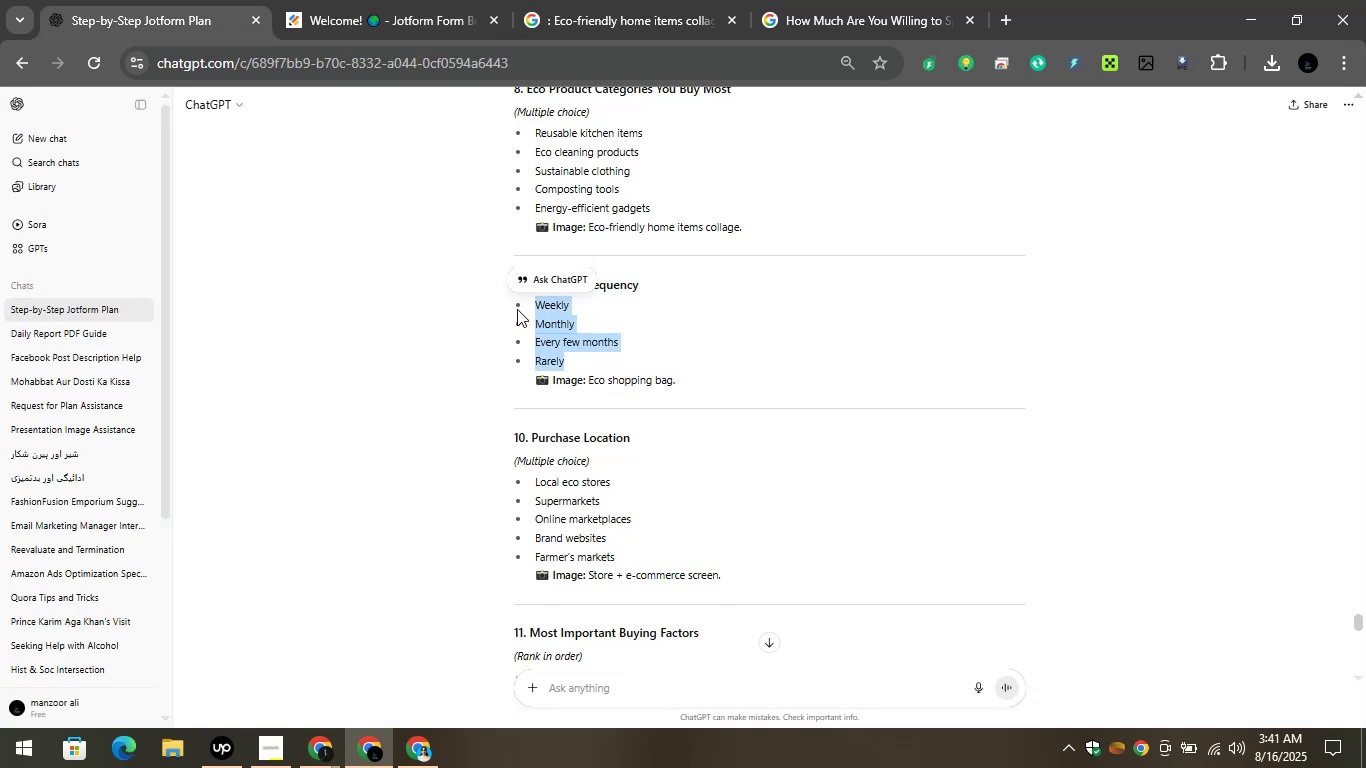 
hold_key(key=C, duration=0.35)
 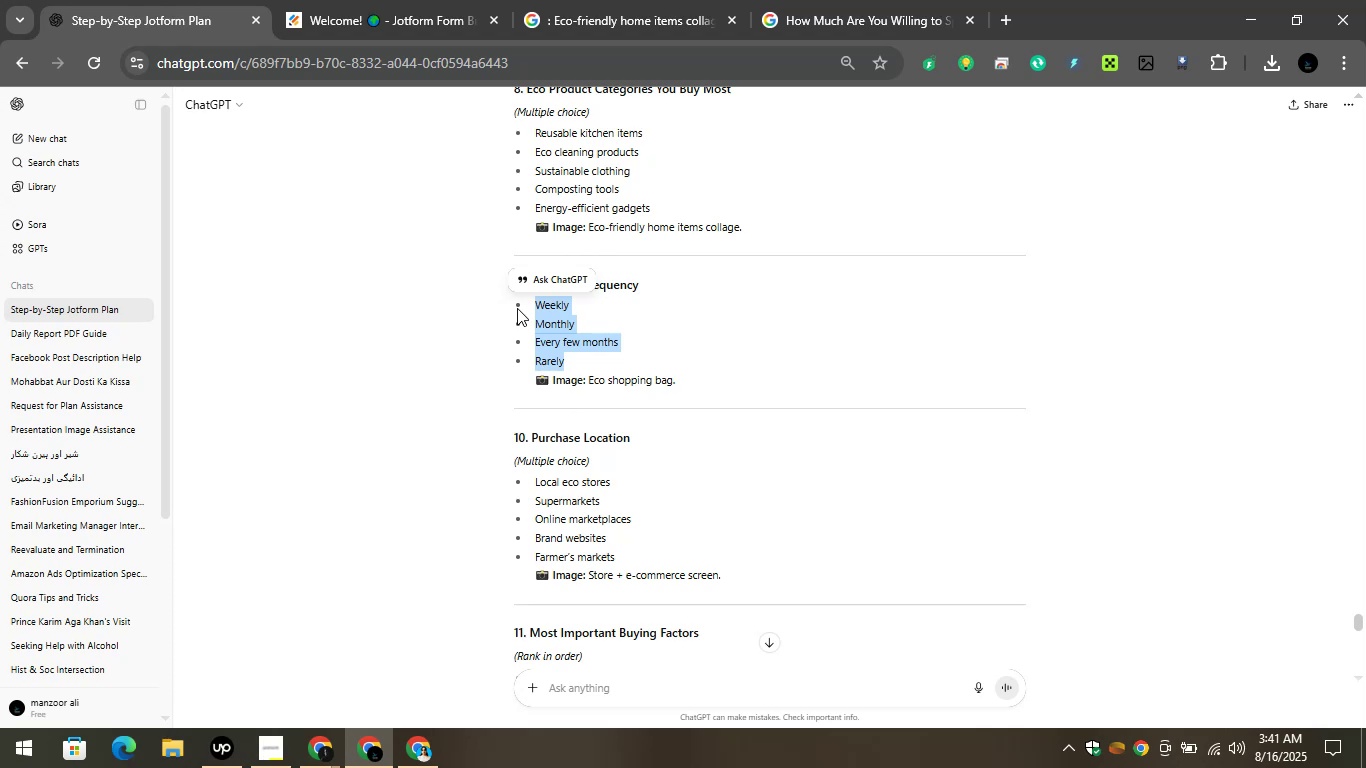 
key(Control+C)
 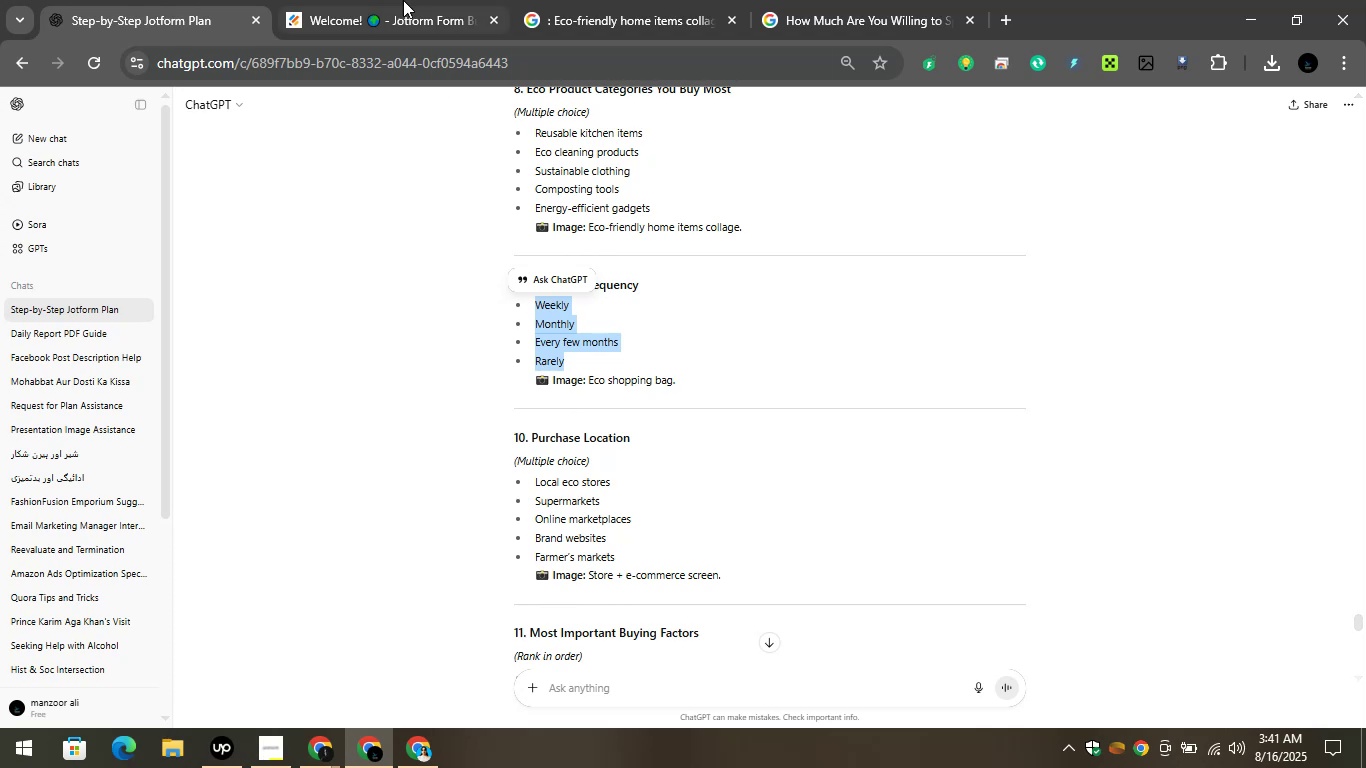 
left_click([402, 0])
 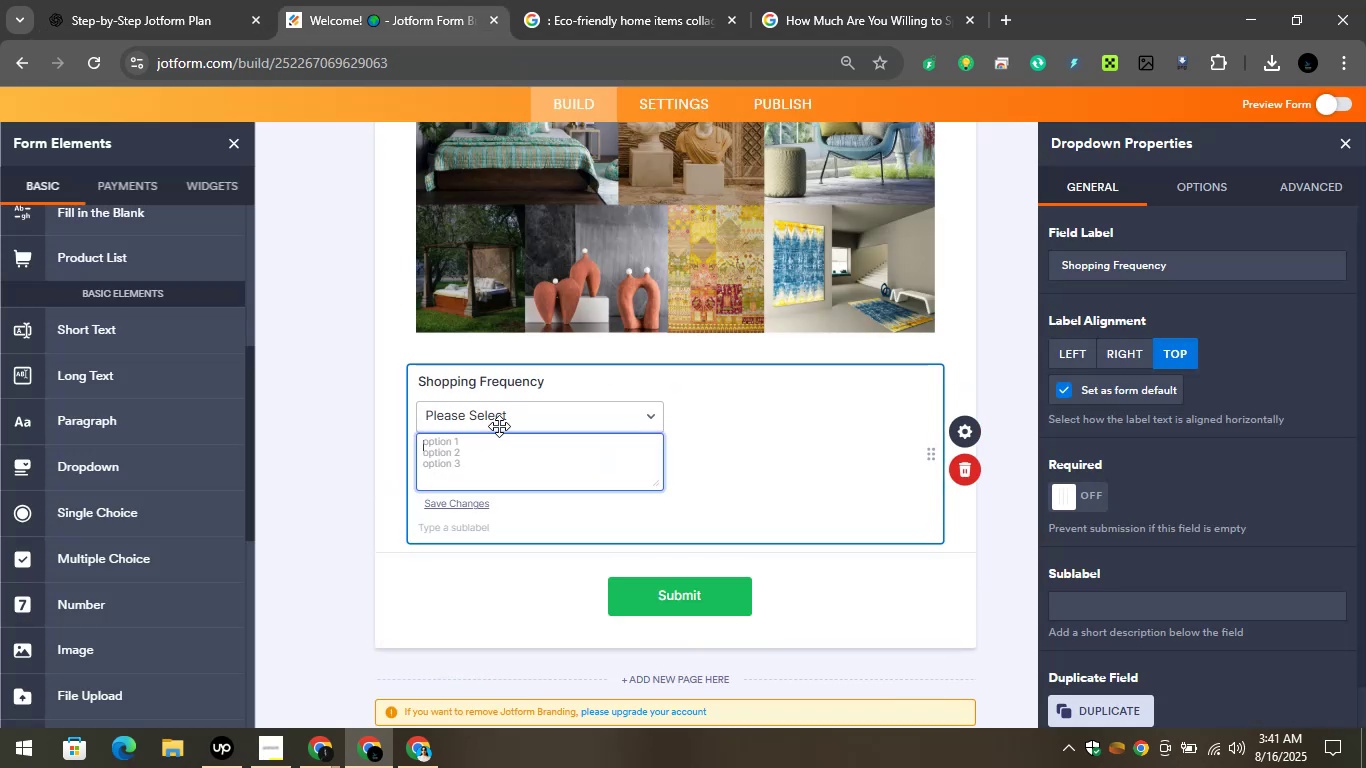 
key(Control+V)
 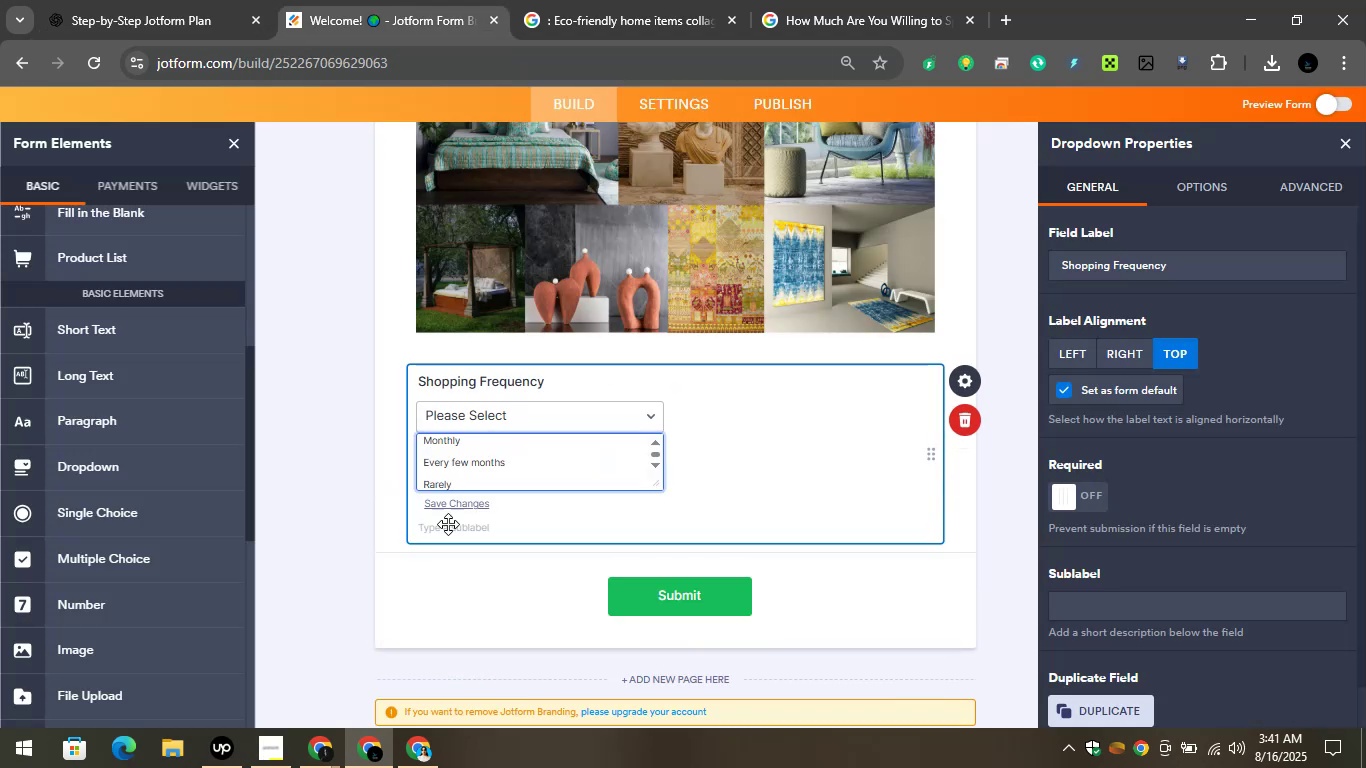 
left_click([386, 511])
 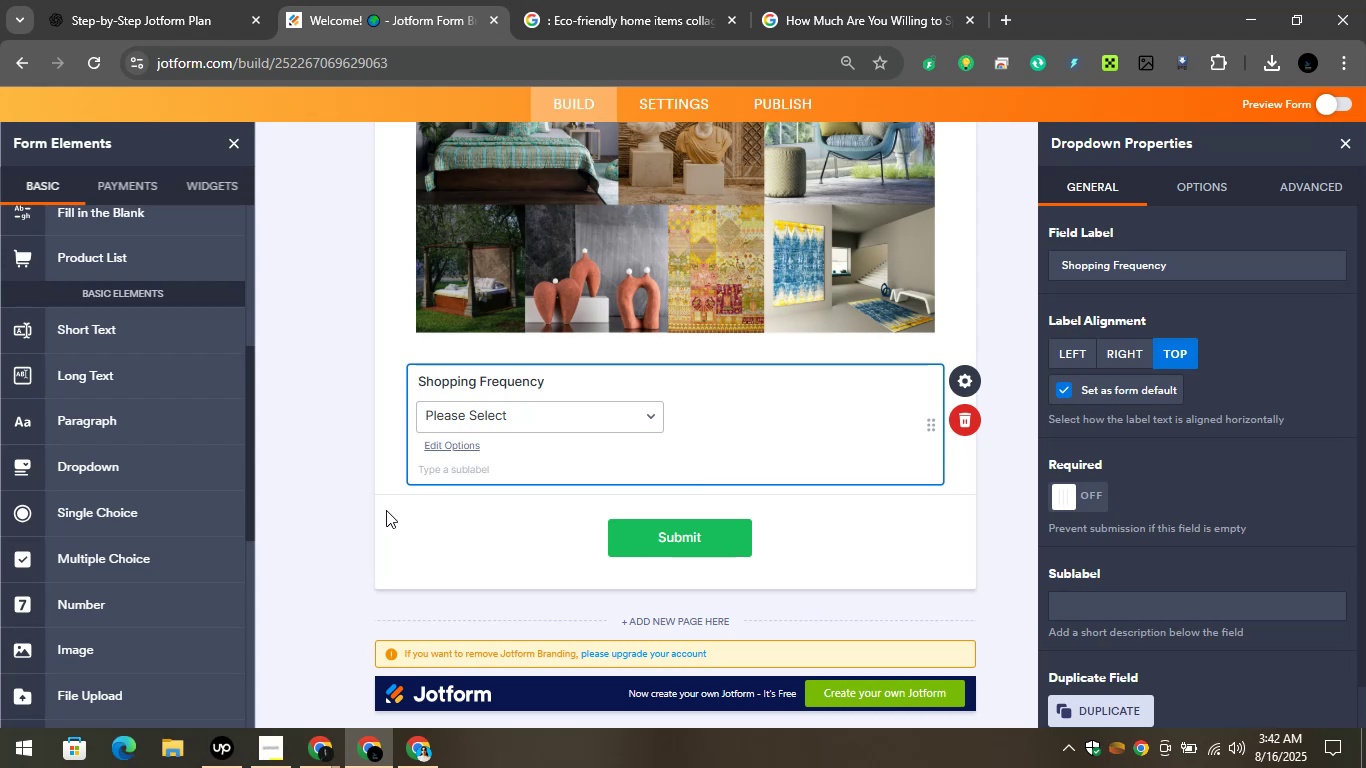 
wait(22.57)
 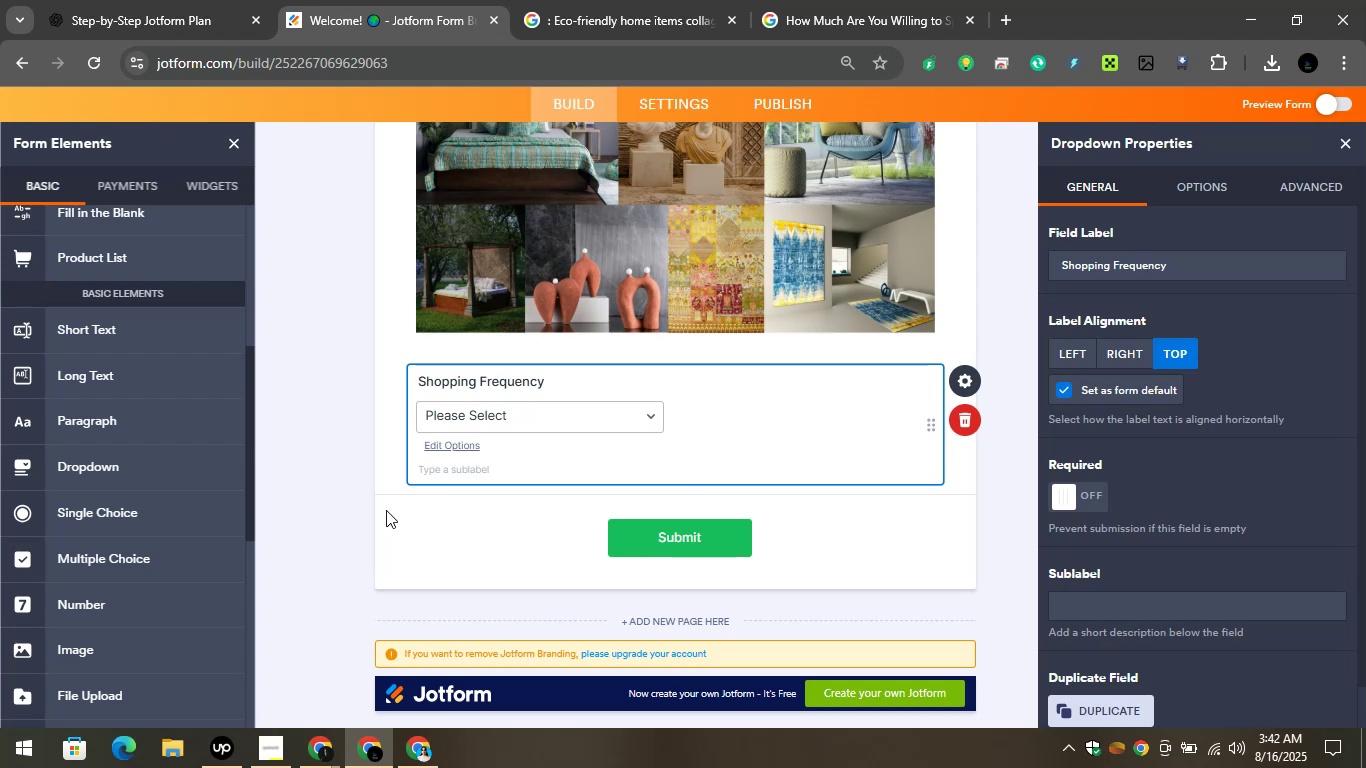 
left_click([146, 0])
 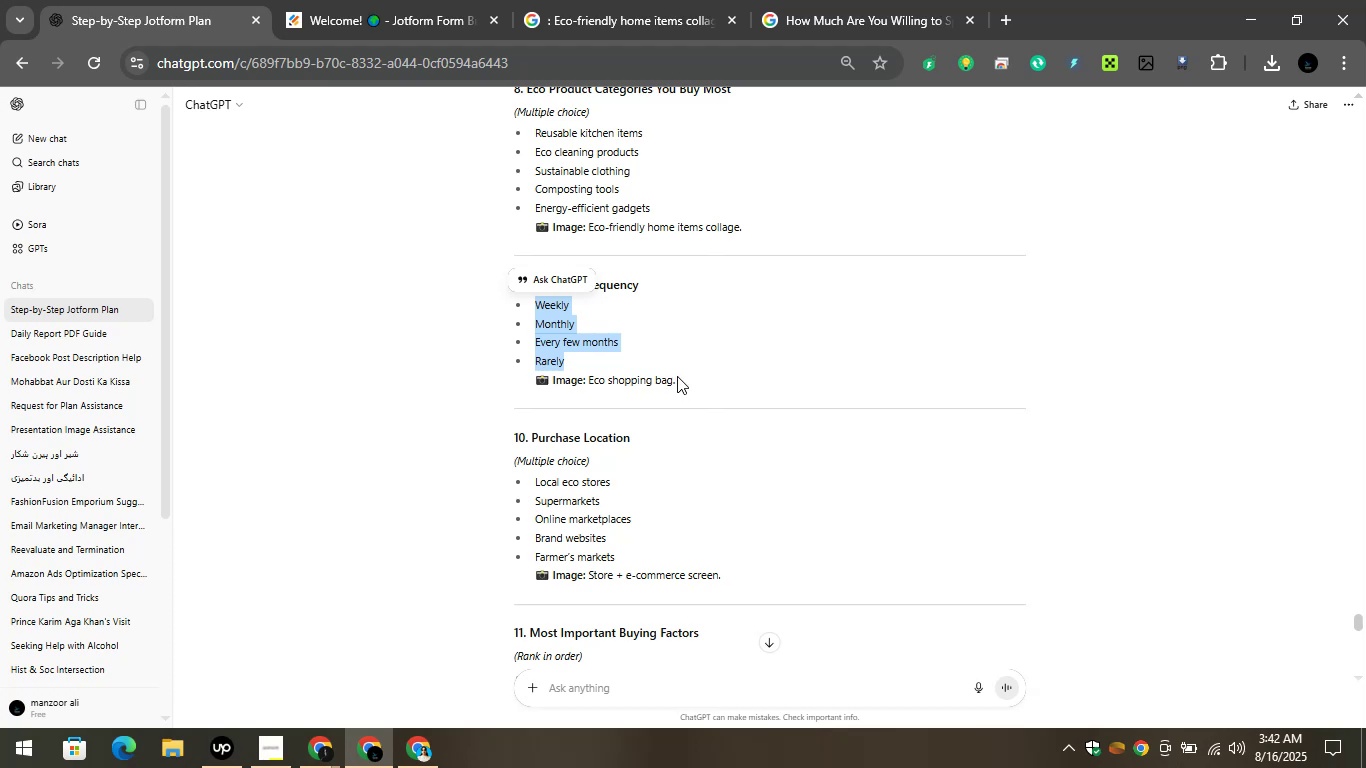 
left_click_drag(start_coordinate=[685, 380], to_coordinate=[588, 383])
 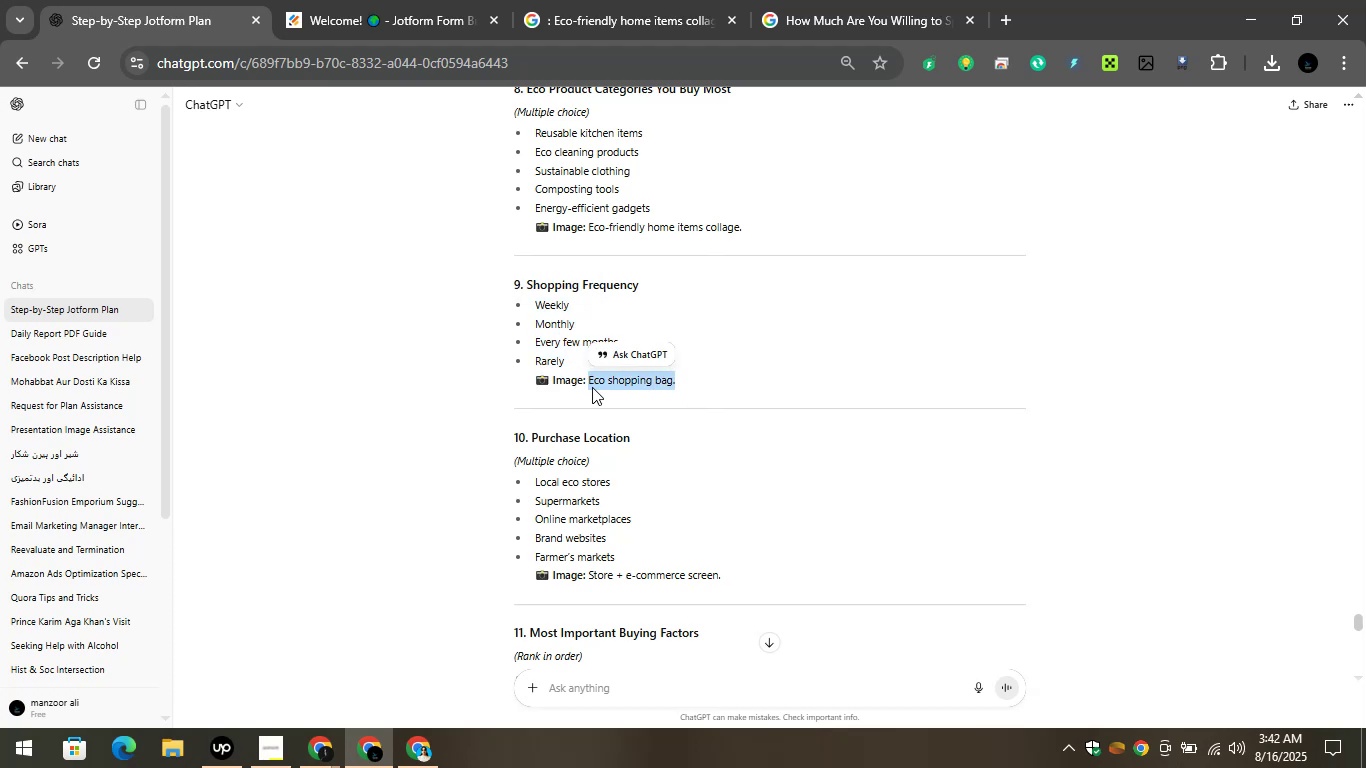 
key(Control+C)
 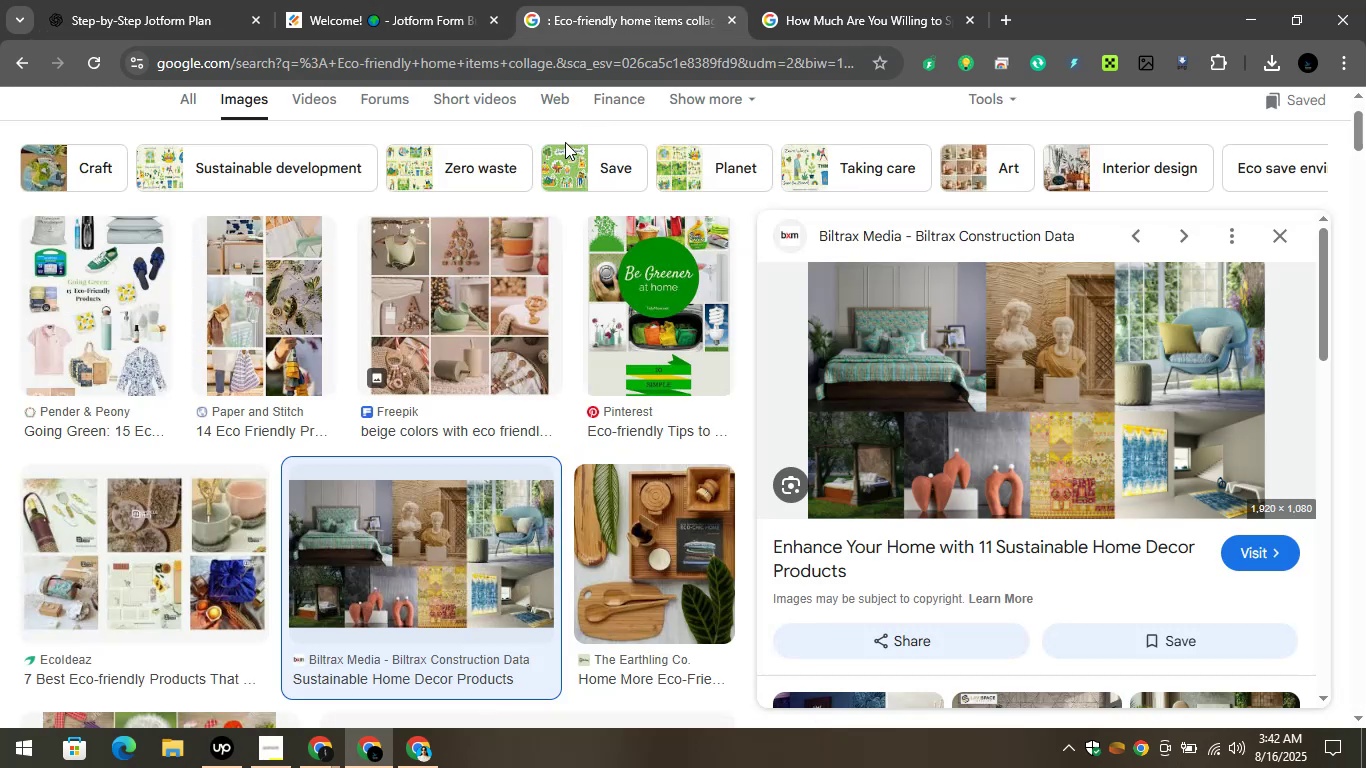 
scroll: coordinate [553, 130], scroll_direction: up, amount: 3.0
 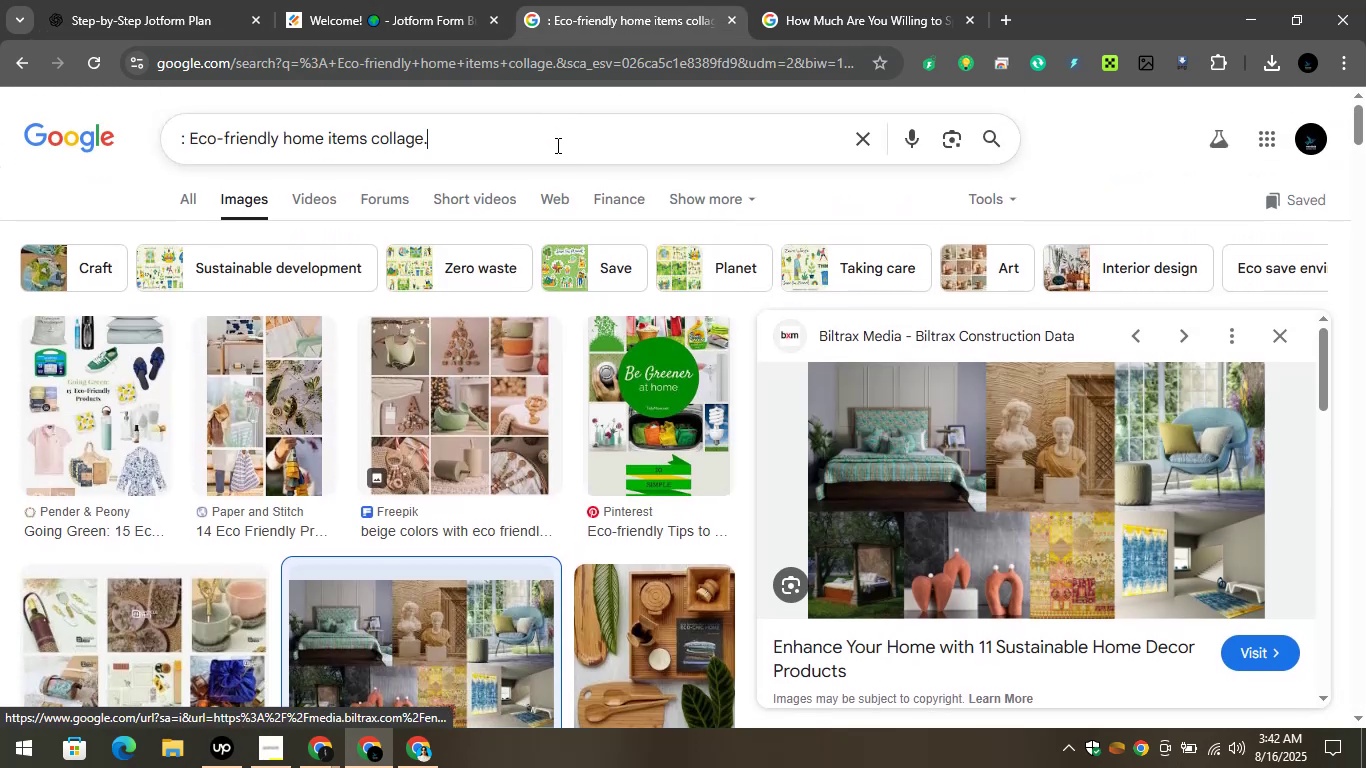 
left_click([556, 145])
 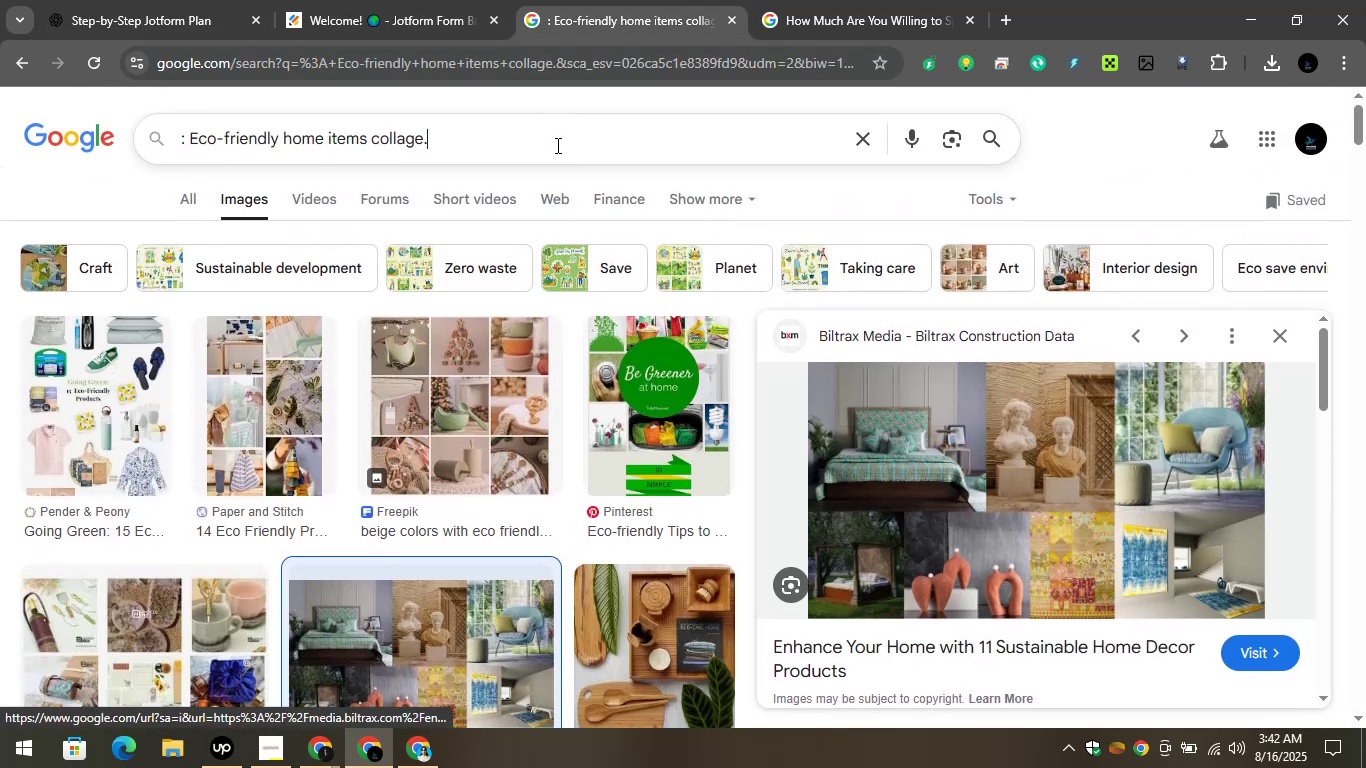 
key(Control+A)
 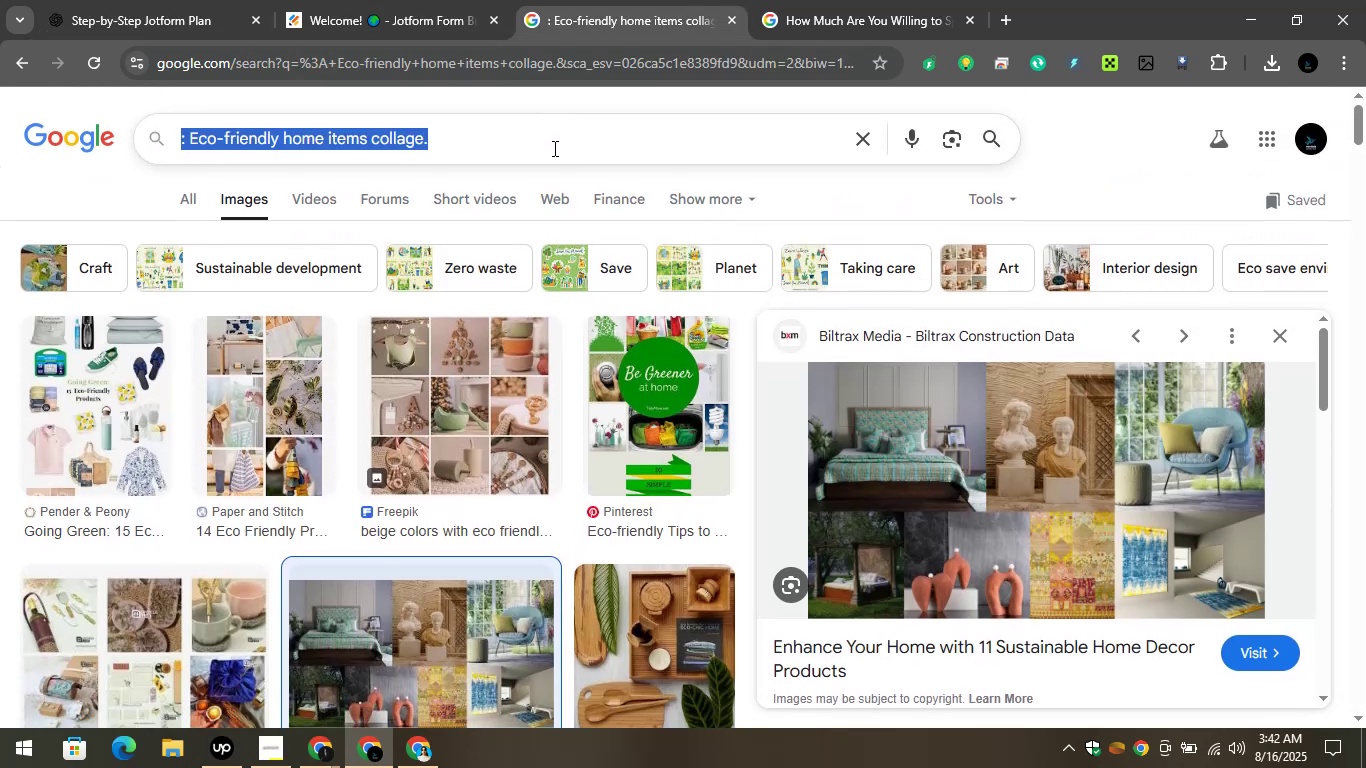 
key(Control+V)
 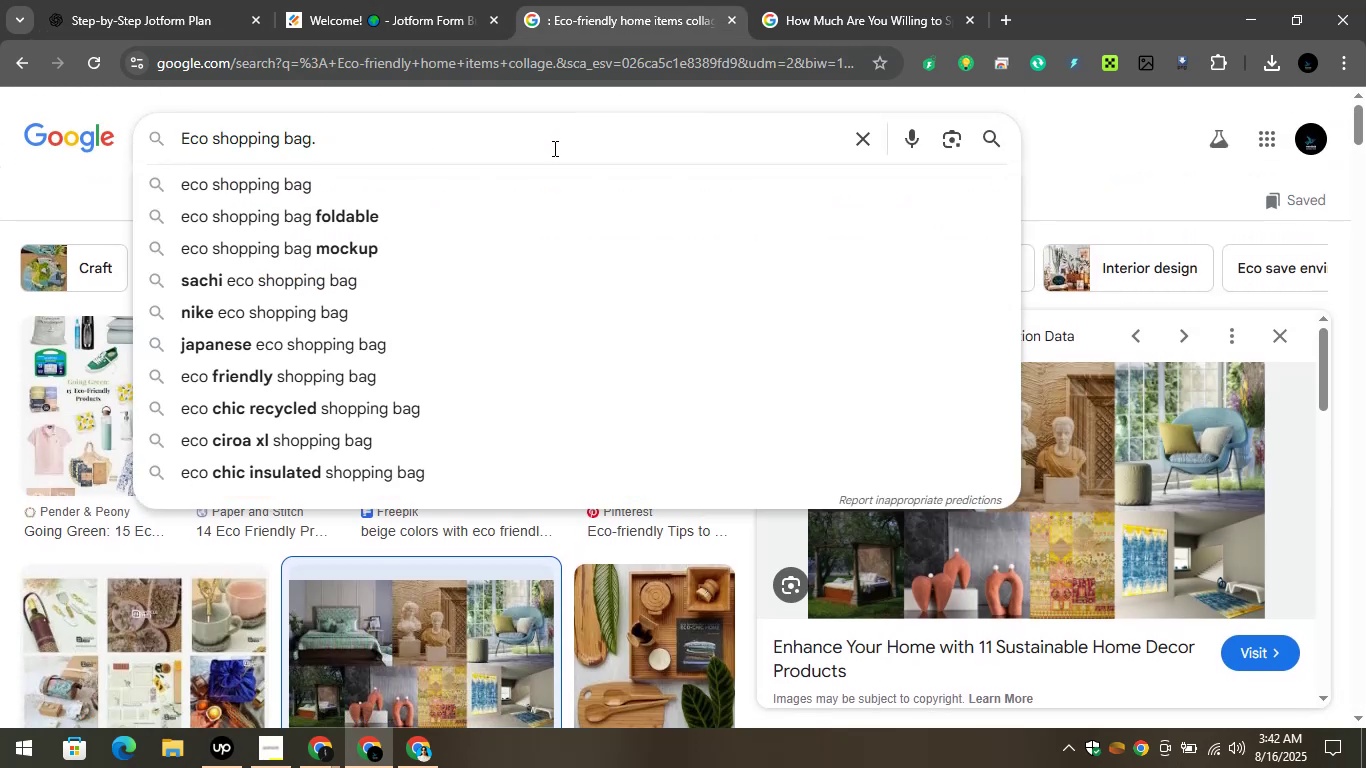 
key(Enter)
 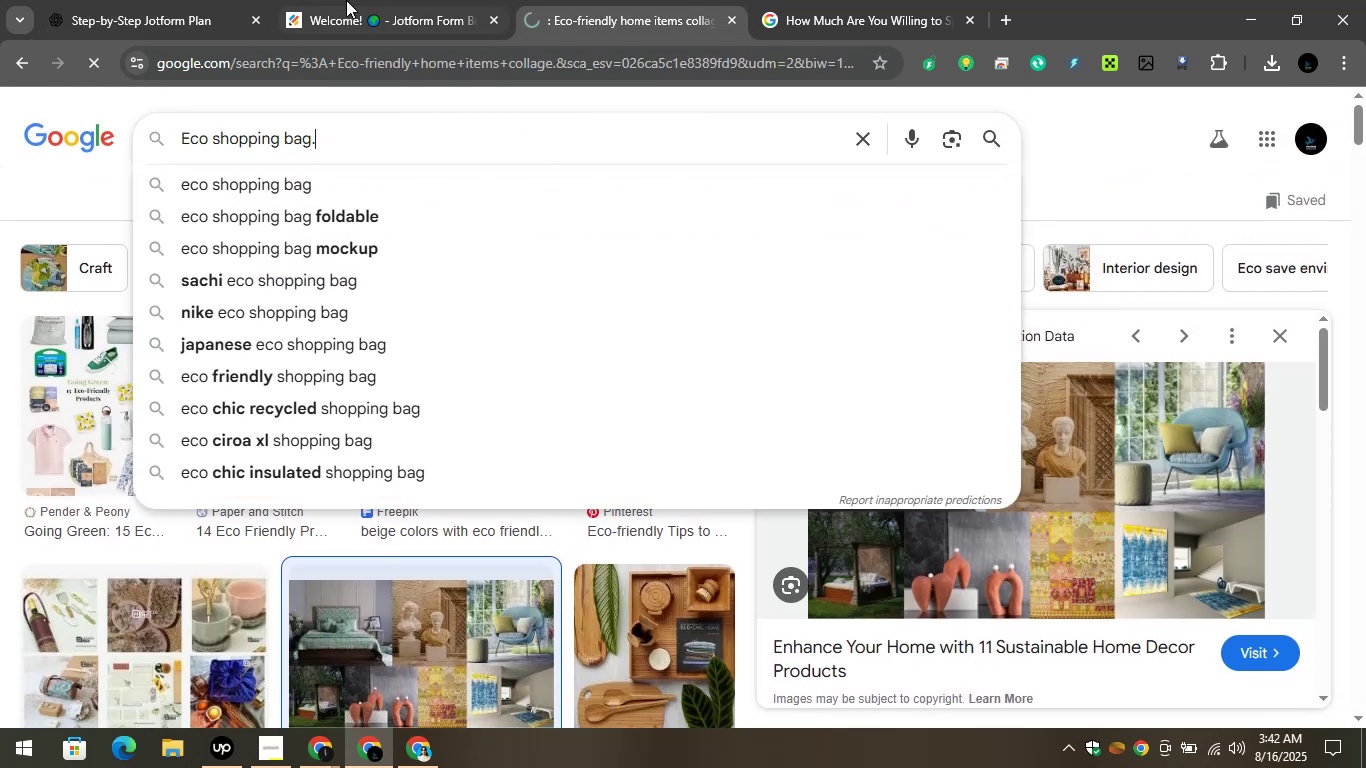 
left_click([343, 0])
 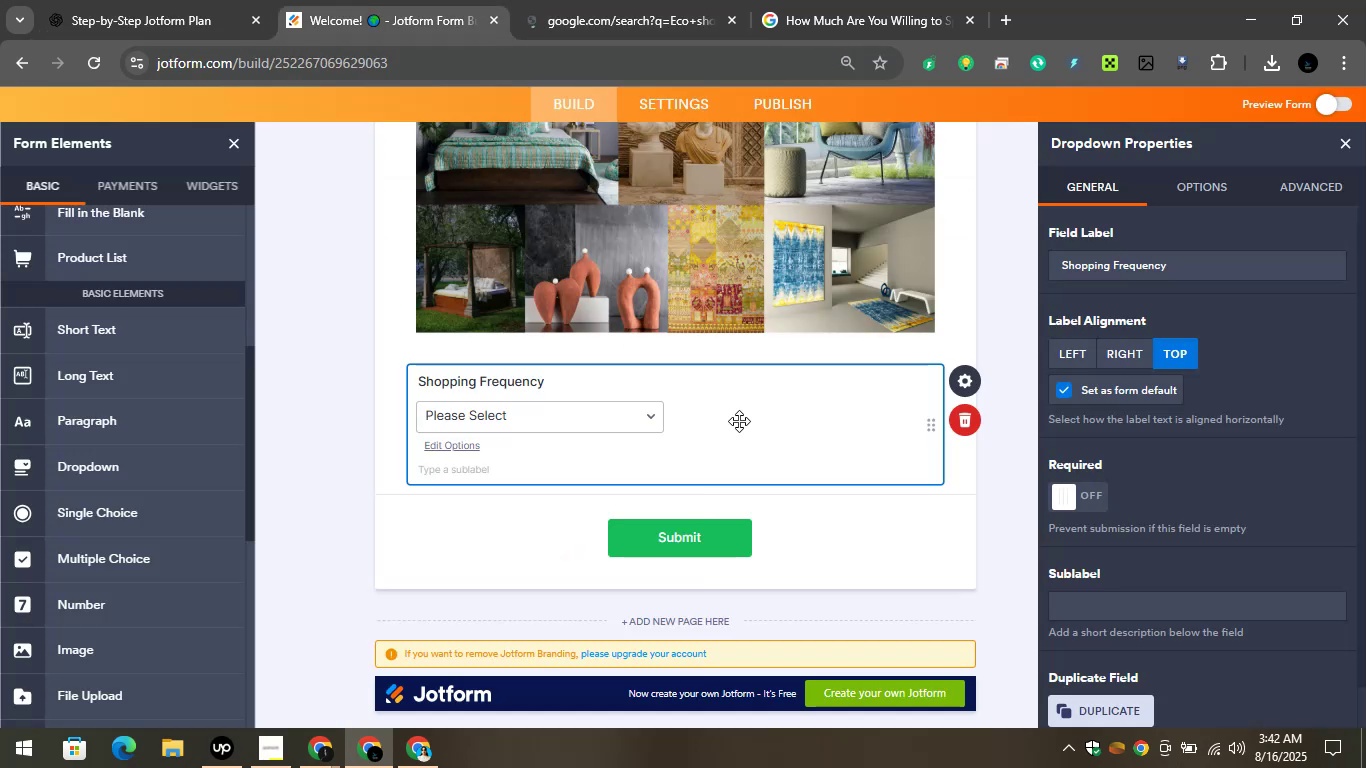 
scroll: coordinate [741, 422], scroll_direction: up, amount: 4.0
 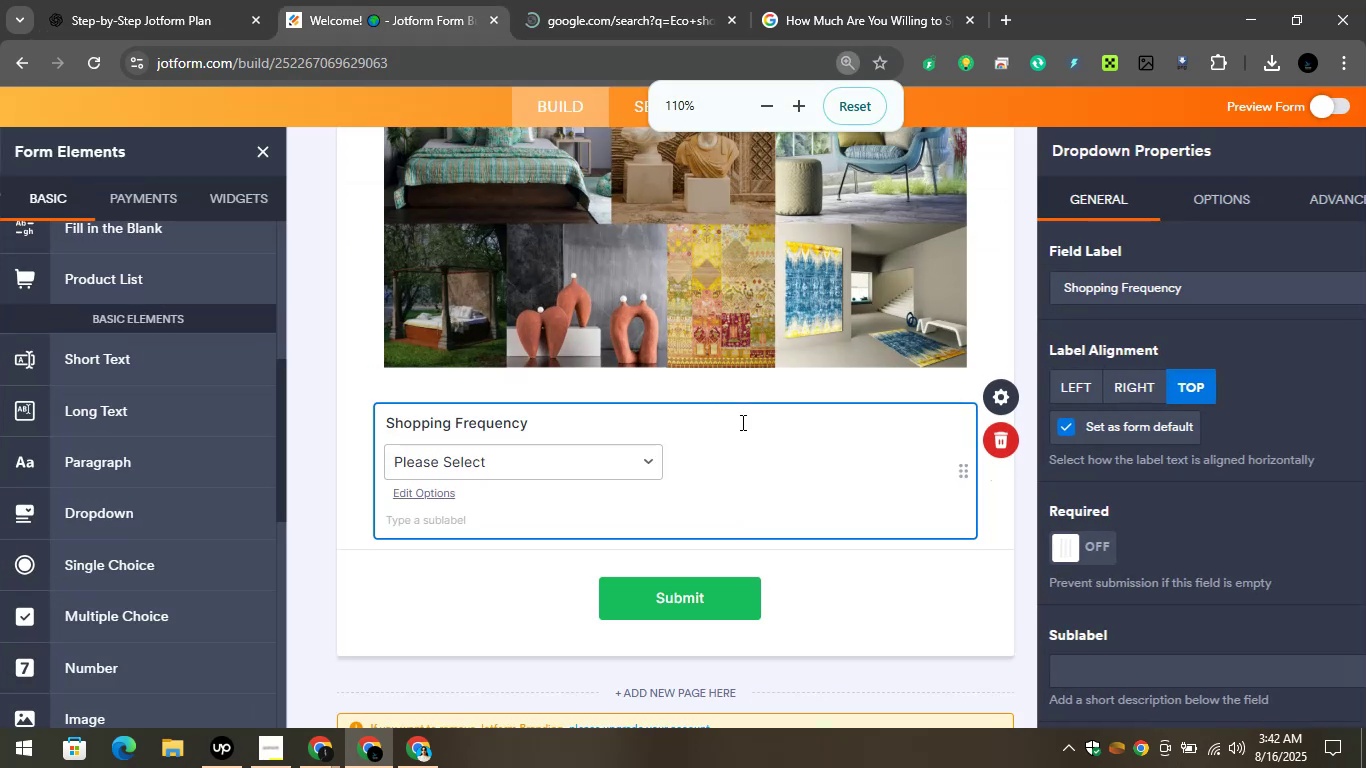 
hold_key(key=ControlLeft, duration=1.54)
scroll: coordinate [654, 457], scroll_direction: down, amount: 22.0
 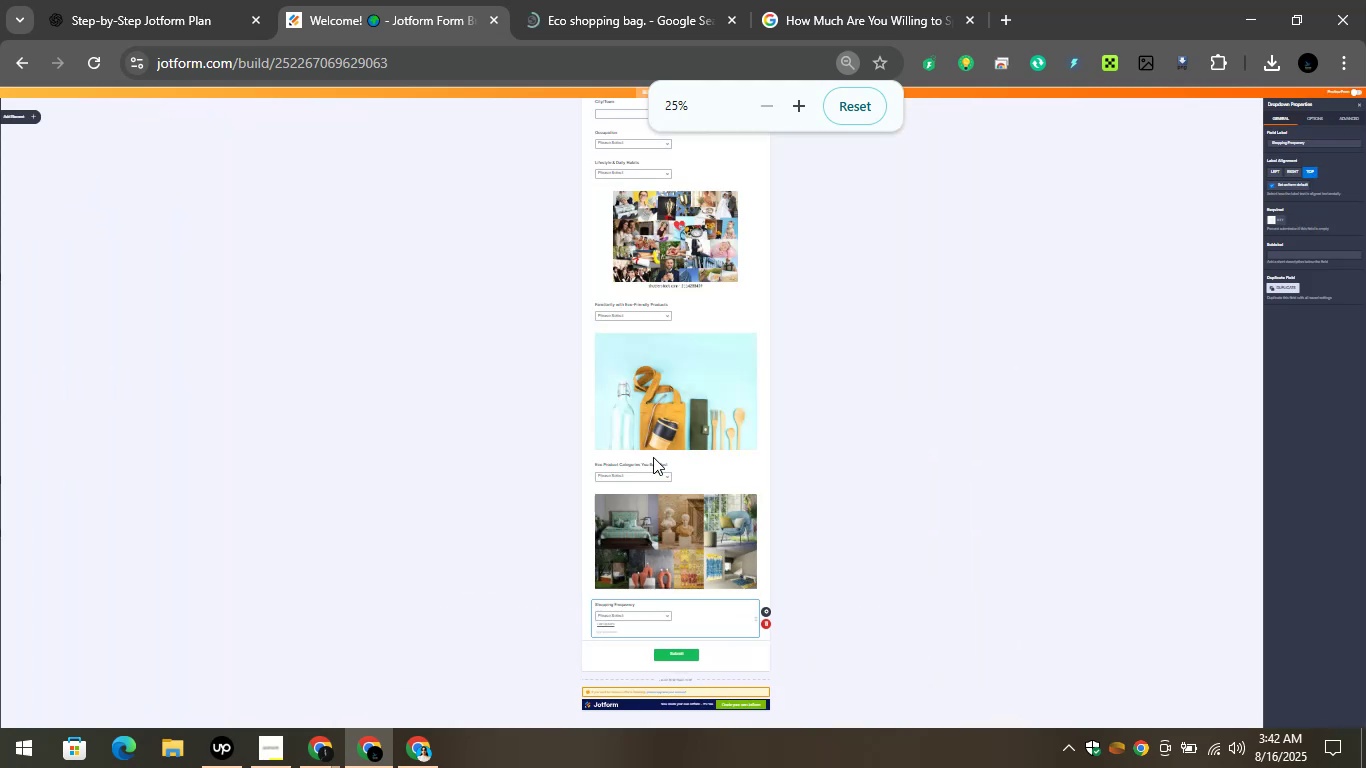 
hold_key(key=ControlLeft, duration=1.51)
 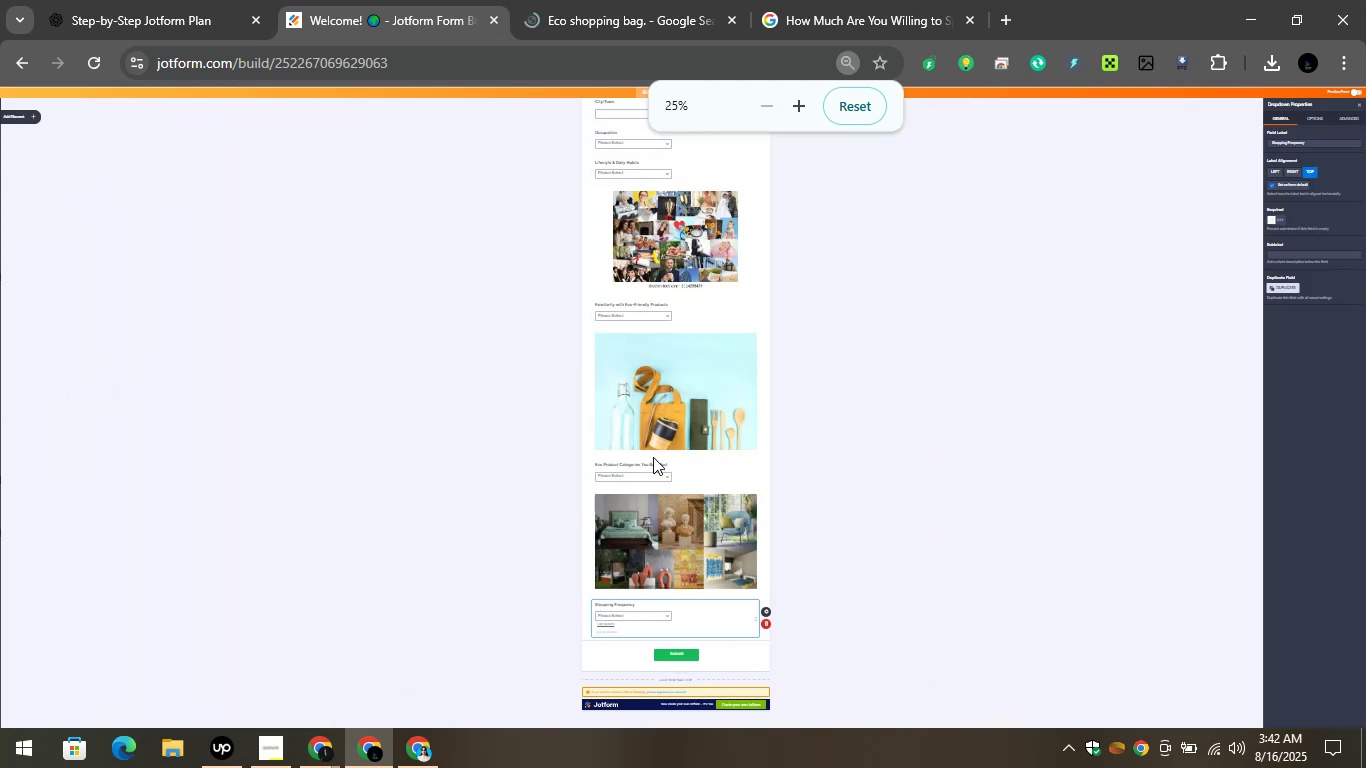 
key(Control+ControlLeft)
 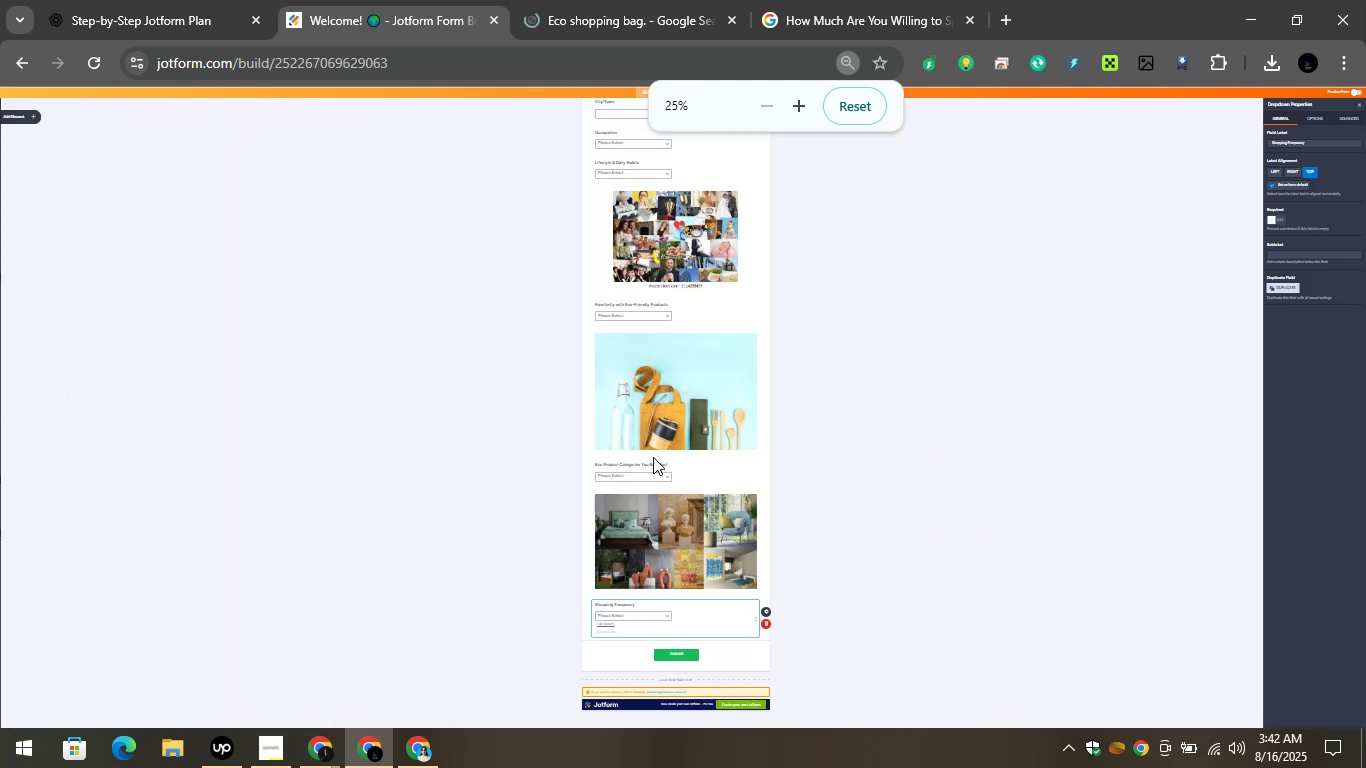 
key(Control+ControlLeft)
 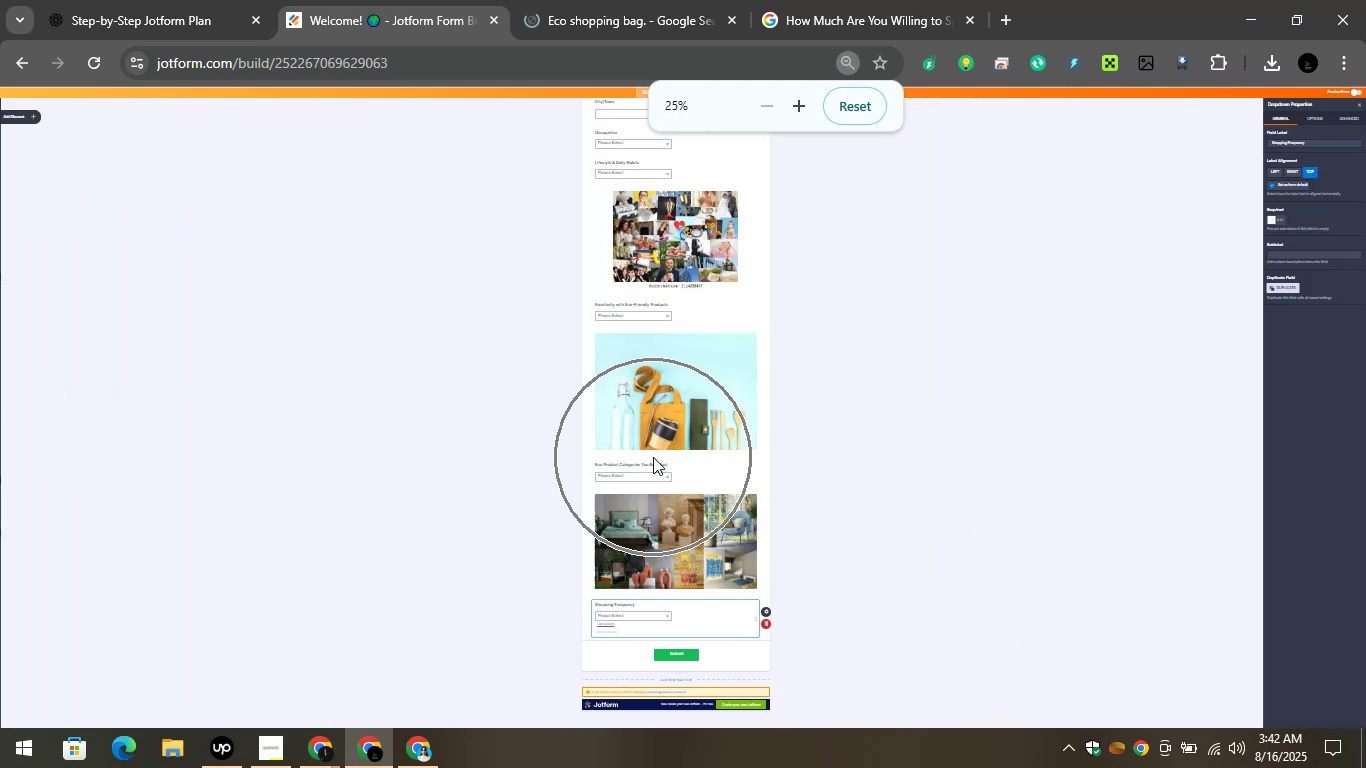 
key(Control+ControlLeft)
 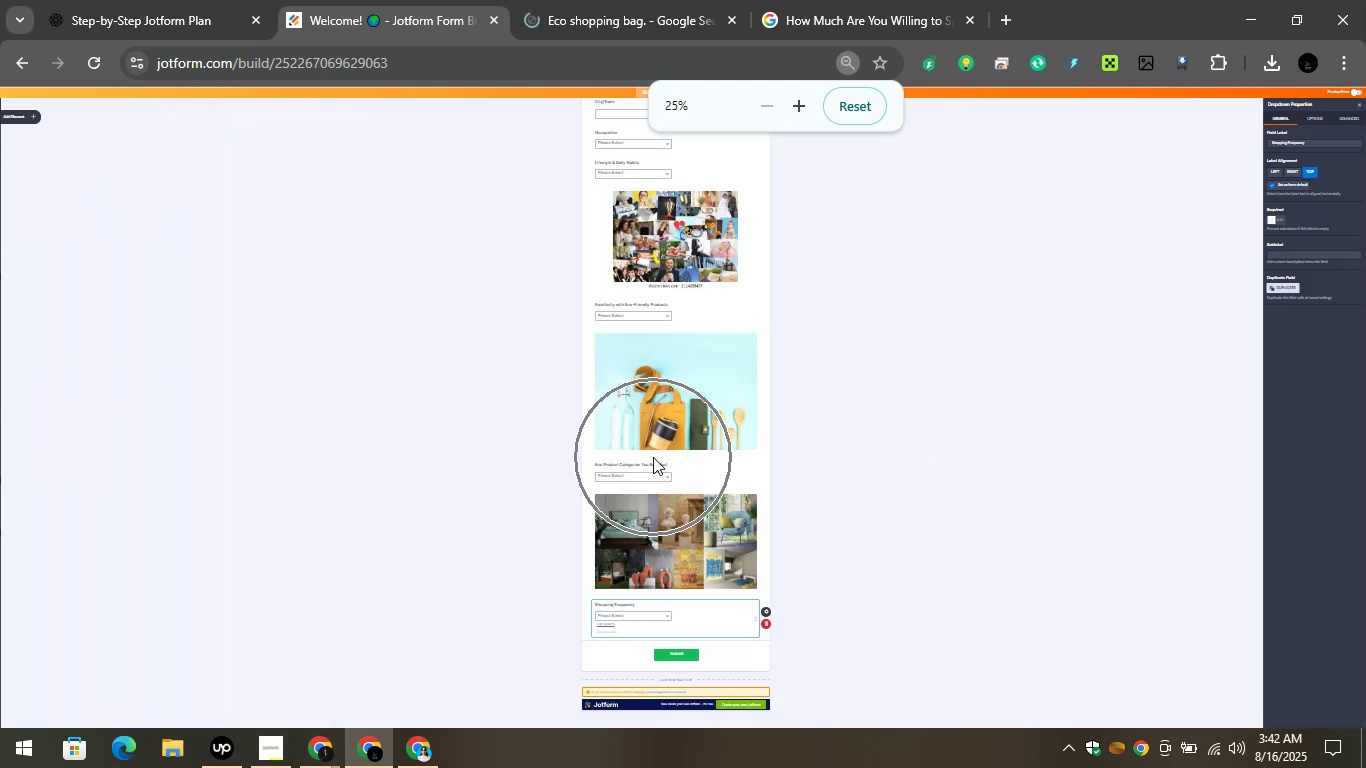 
key(Control+ControlLeft)
 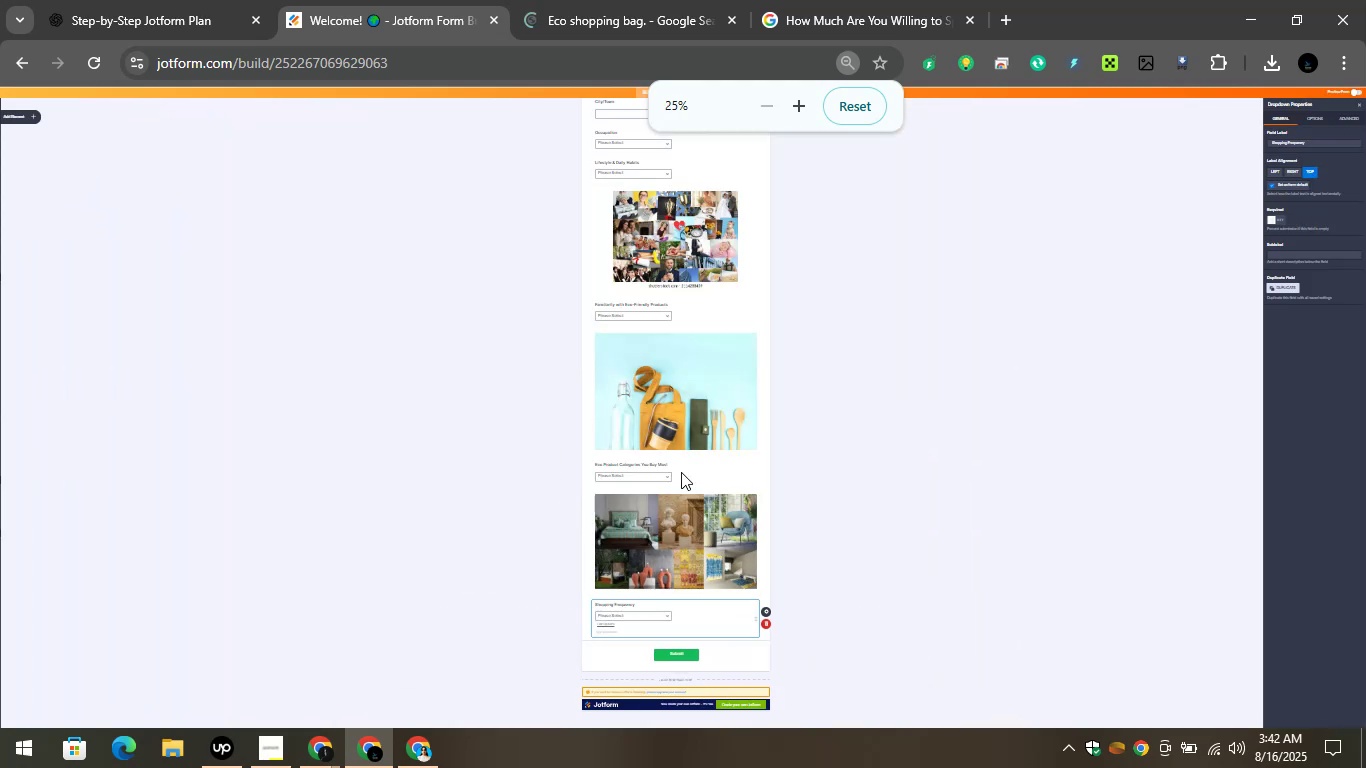 
scroll: coordinate [681, 472], scroll_direction: up, amount: 6.0
 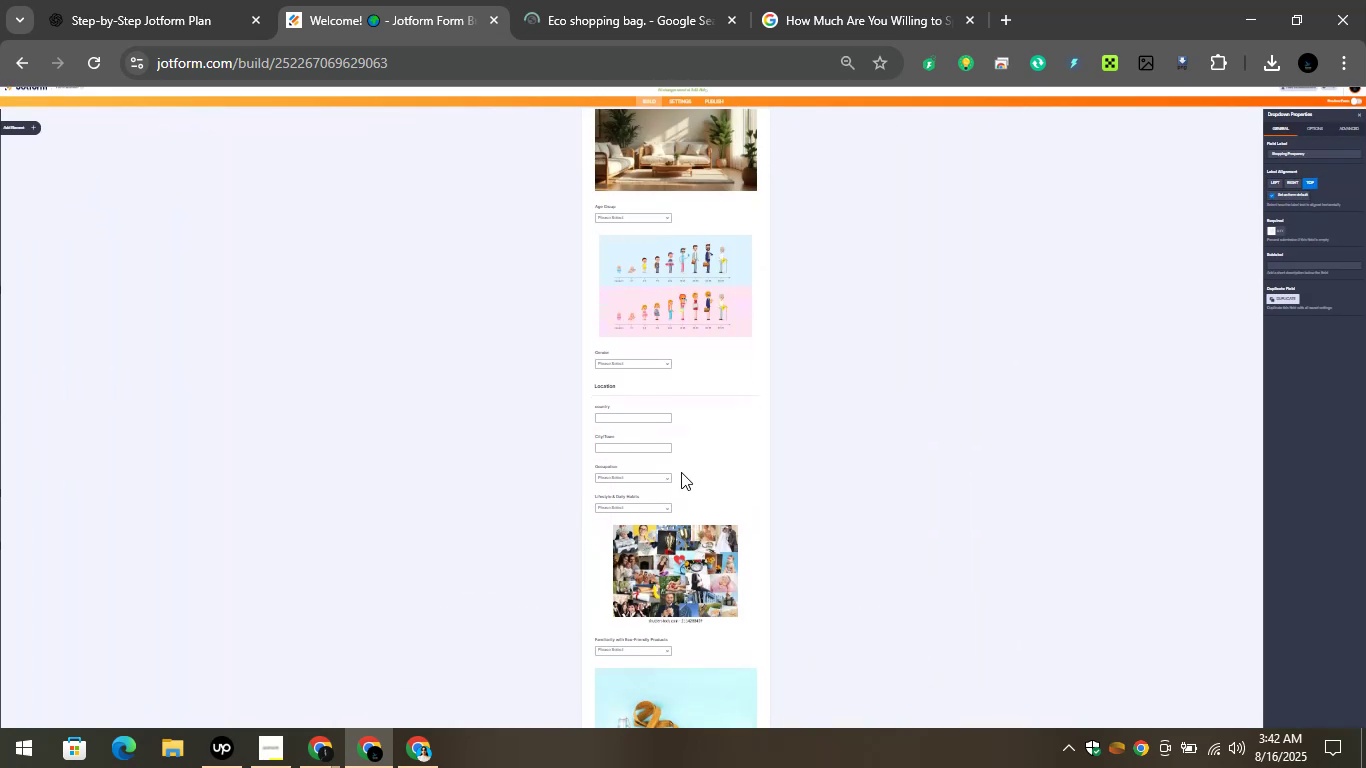 
scroll: coordinate [679, 474], scroll_direction: down, amount: 15.0
 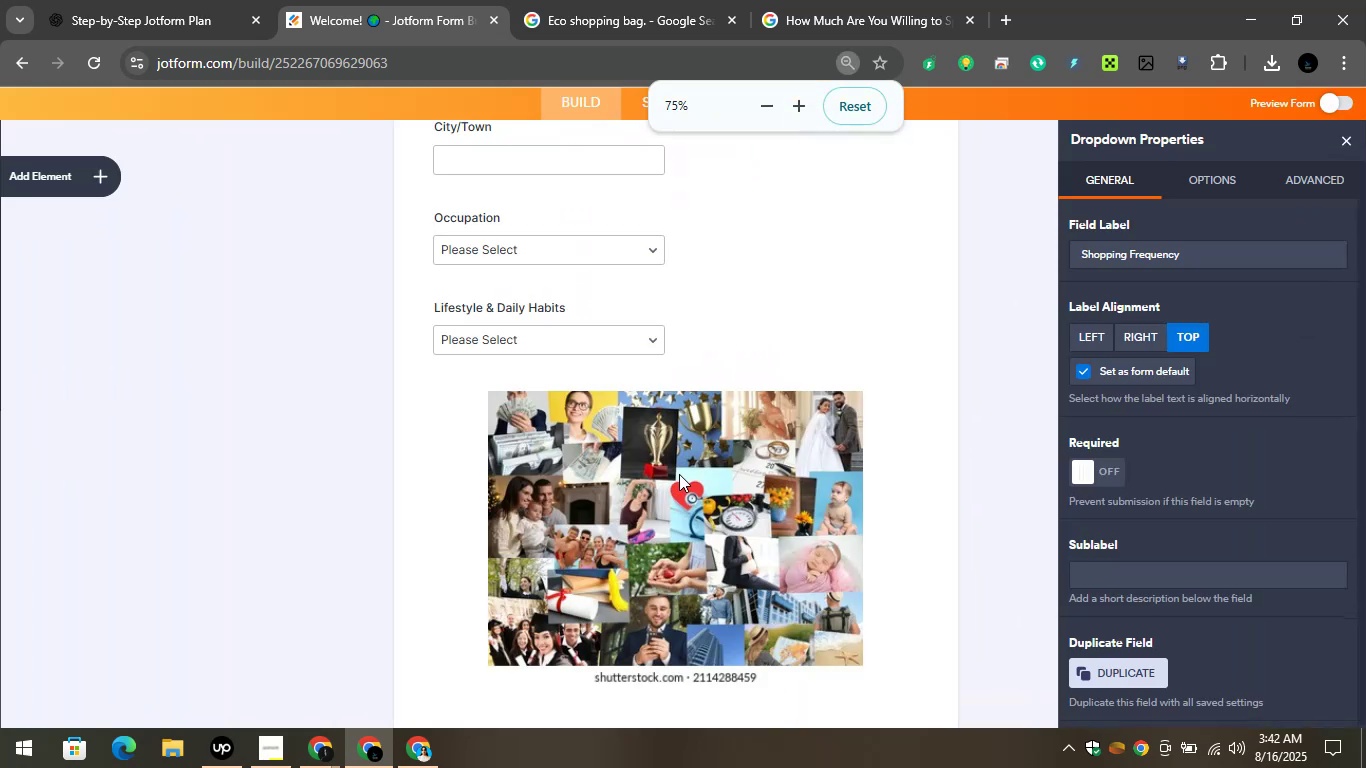 
hold_key(key=ControlLeft, duration=1.51)
 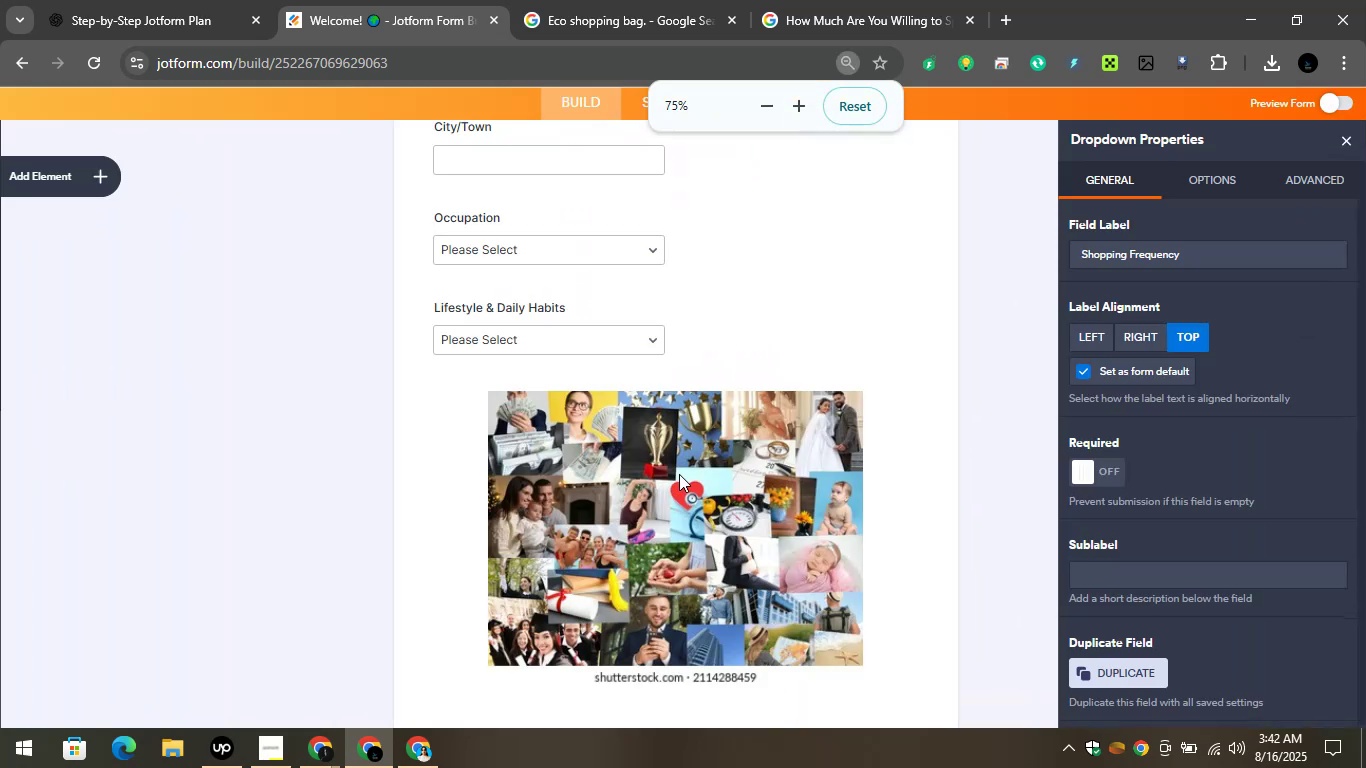 
hold_key(key=ControlLeft, duration=1.43)
scroll: coordinate [679, 474], scroll_direction: up, amount: 1.0
 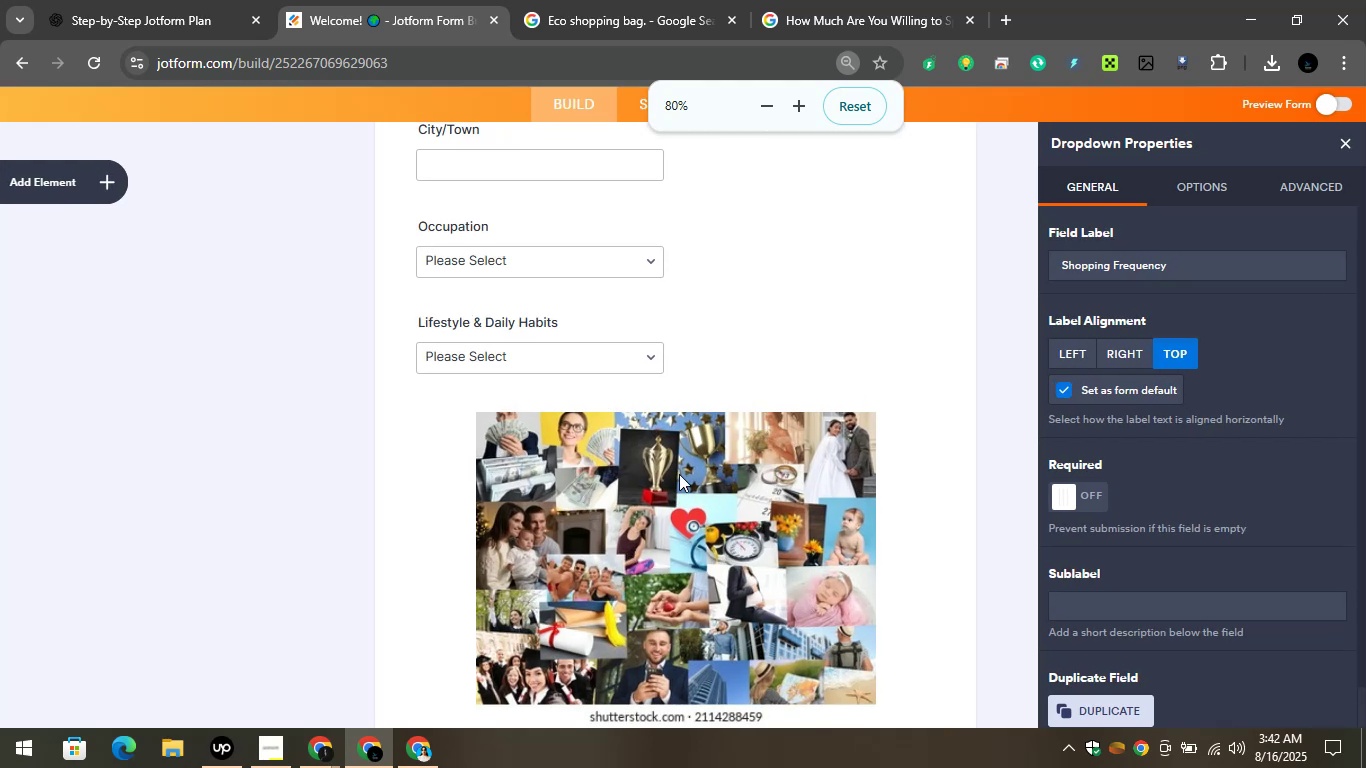 
scroll: coordinate [679, 474], scroll_direction: down, amount: 19.0
 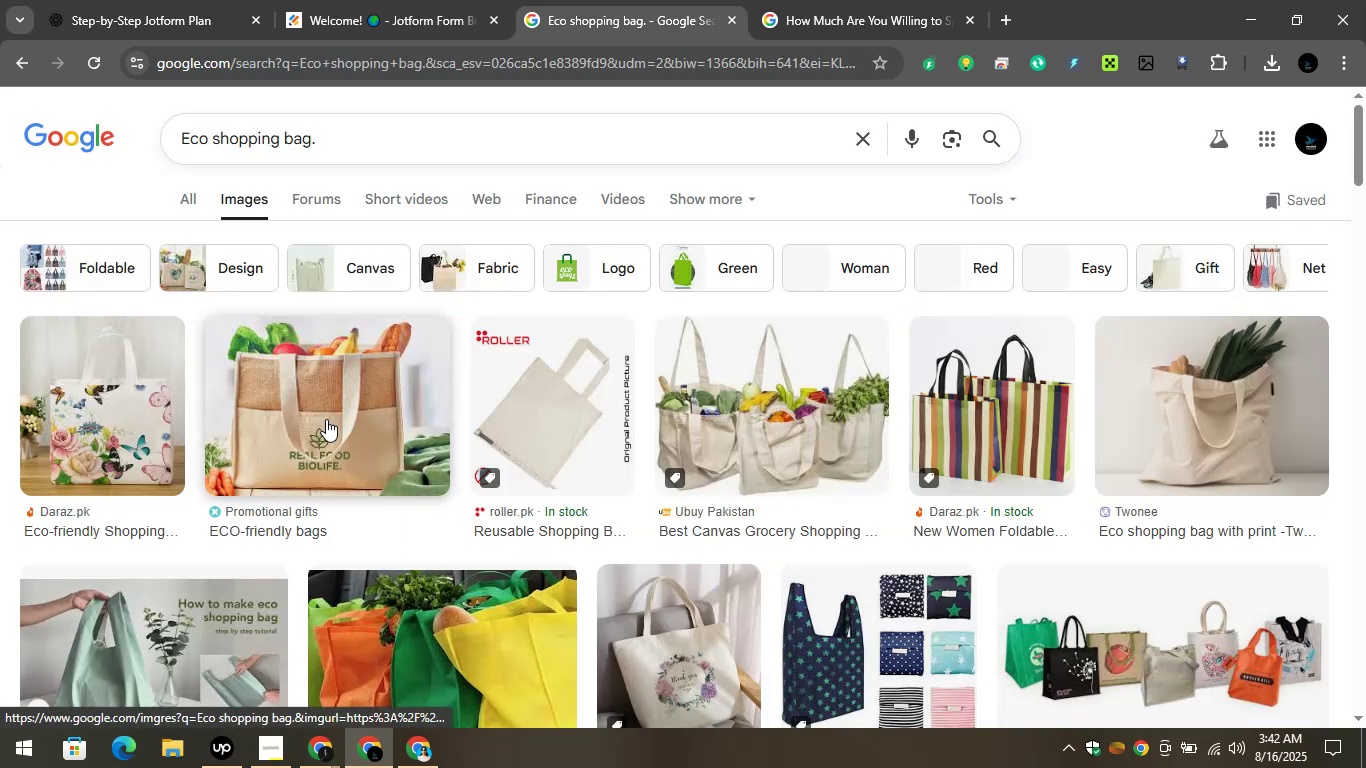 
wait(5.79)
 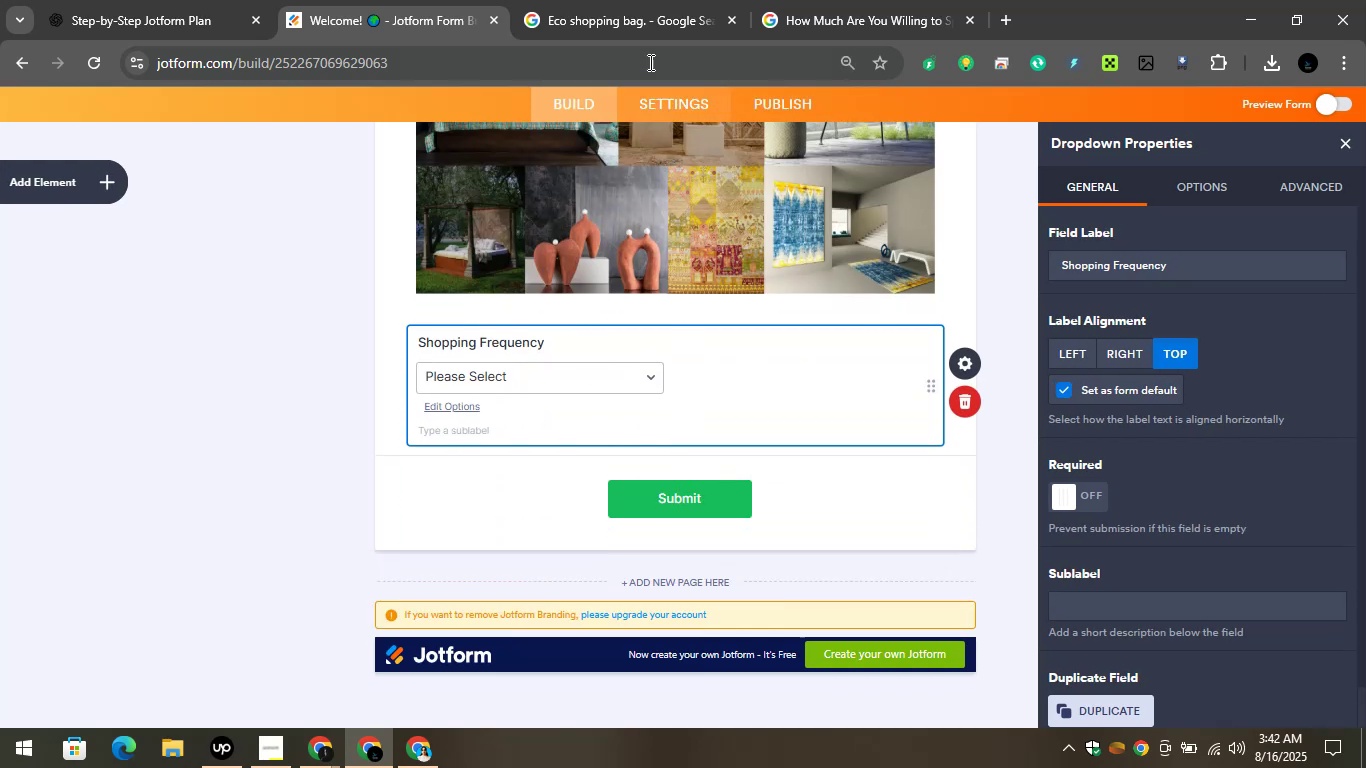 
left_click([318, 422])
 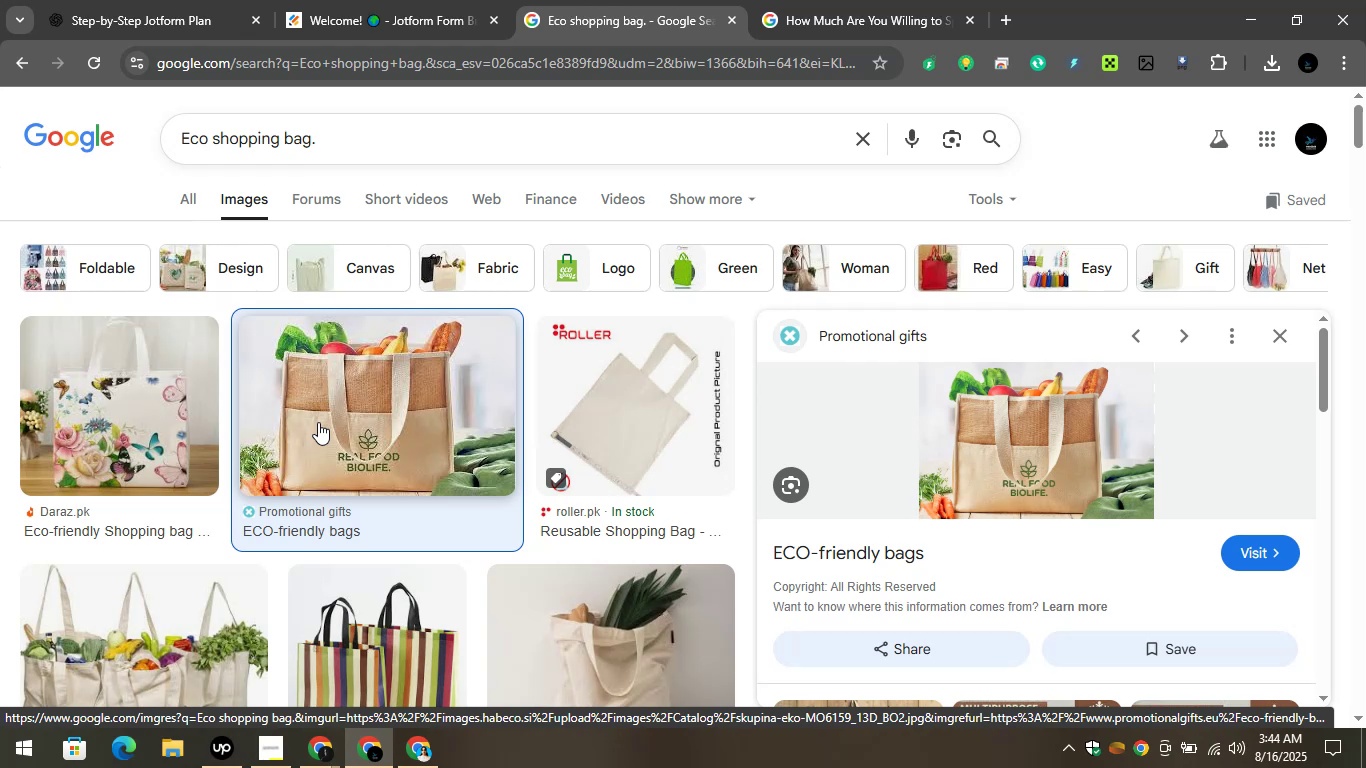 
wait(95.38)
 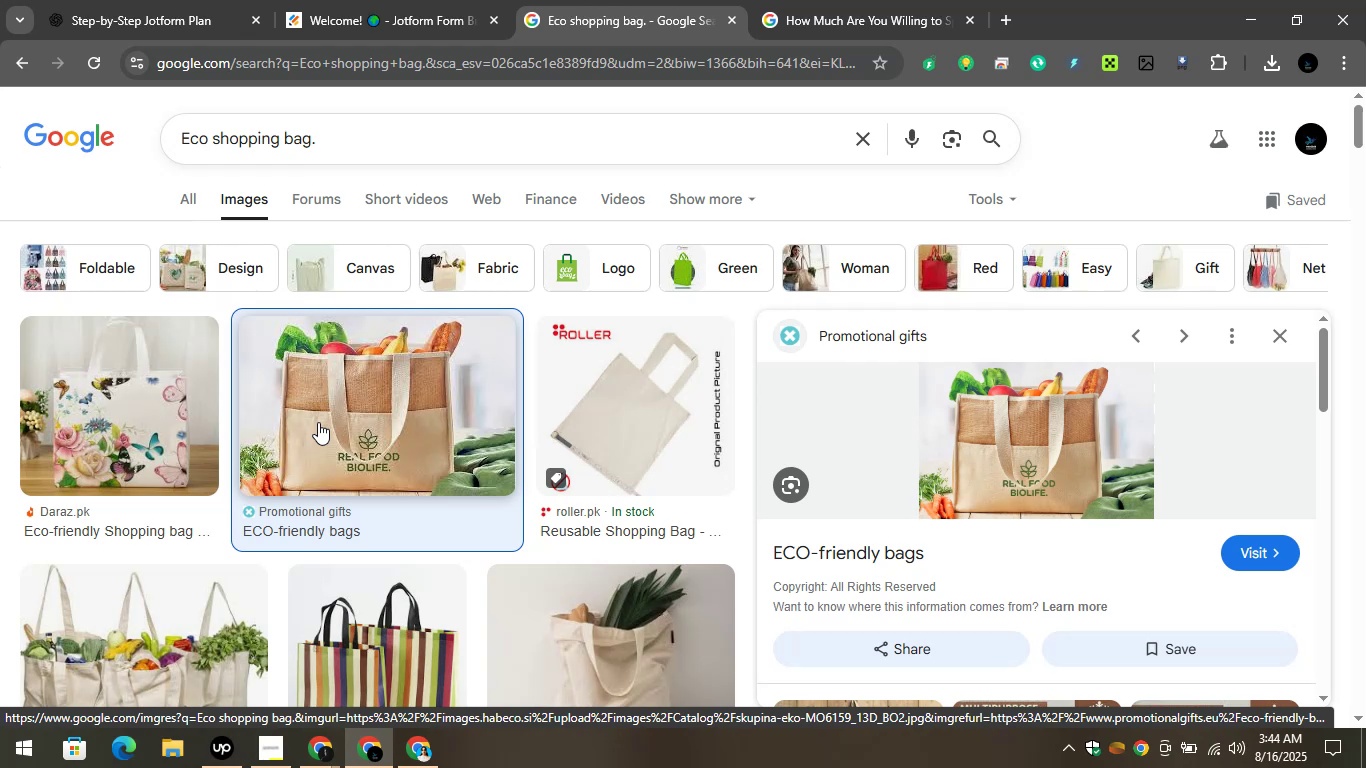 
right_click([327, 420])
 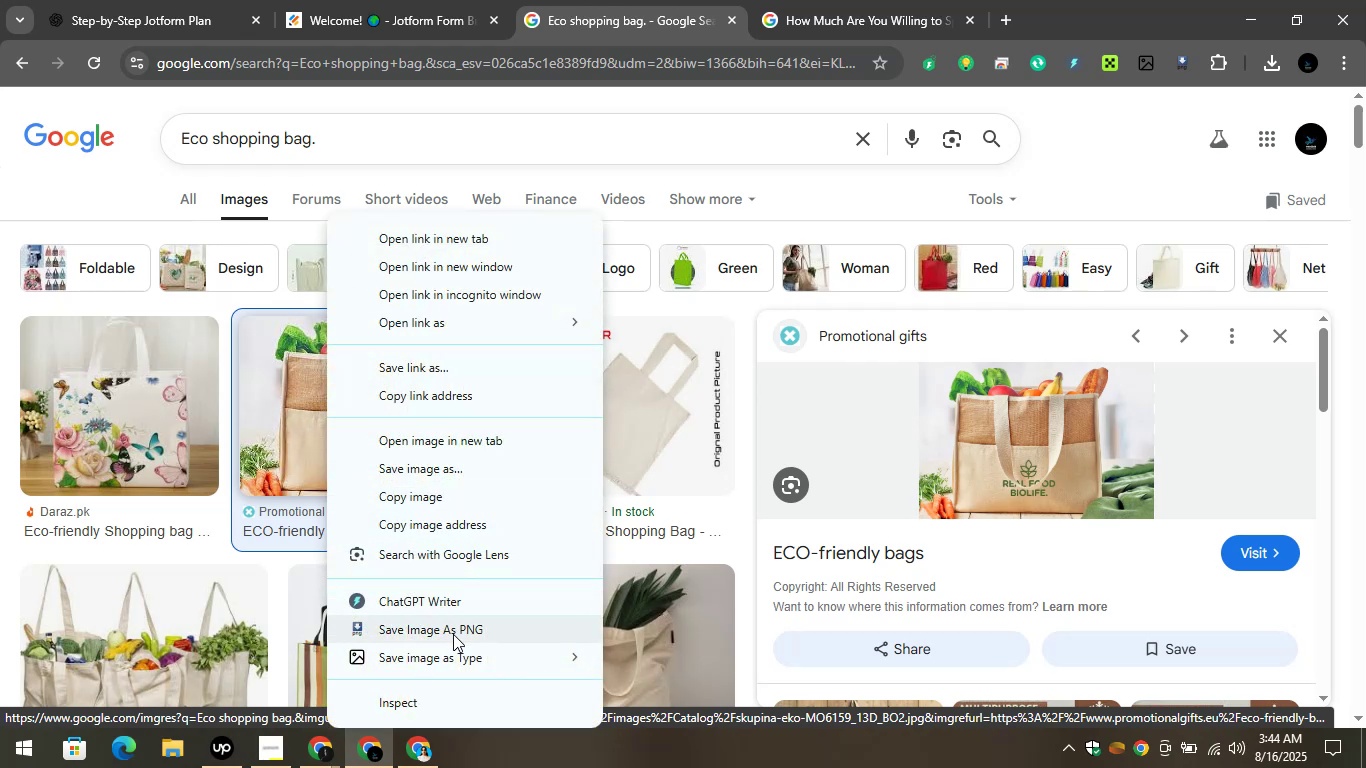 
left_click([453, 634])
 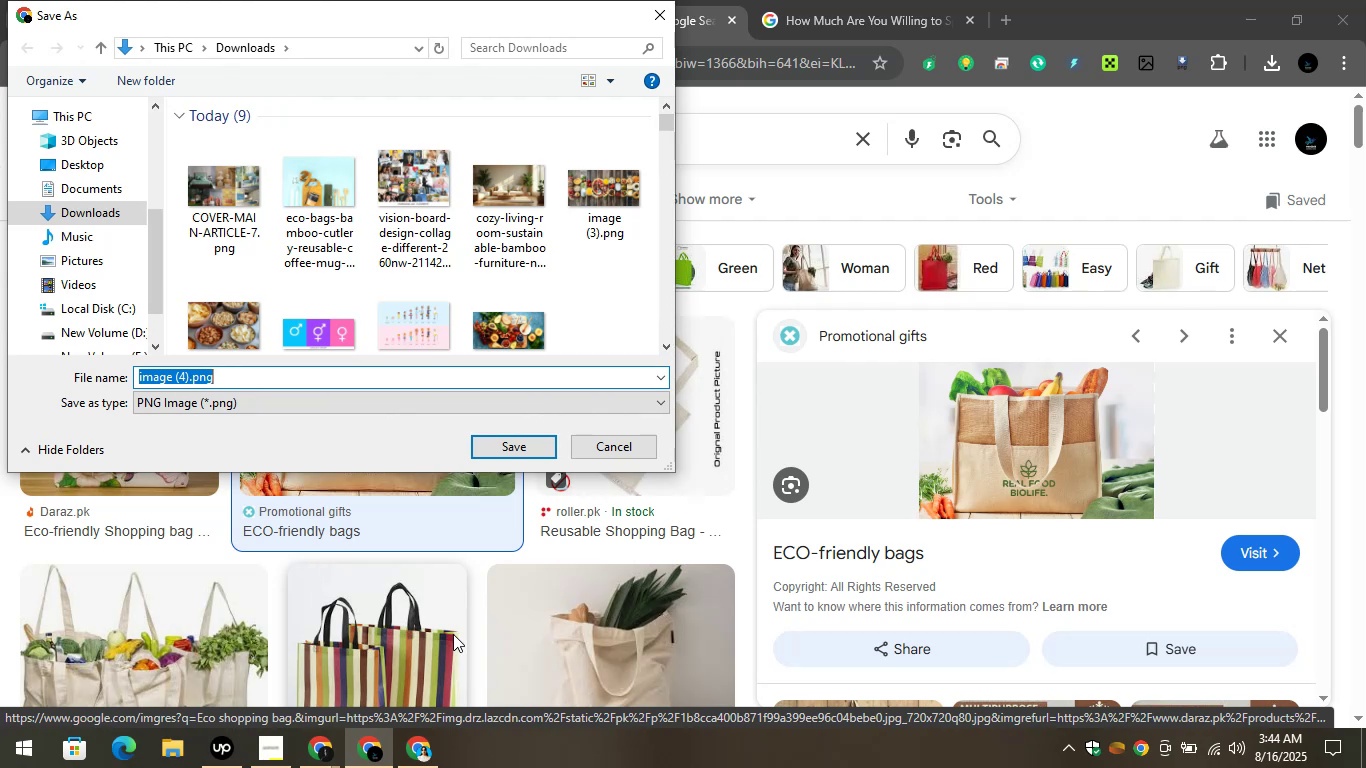 
wait(11.4)
 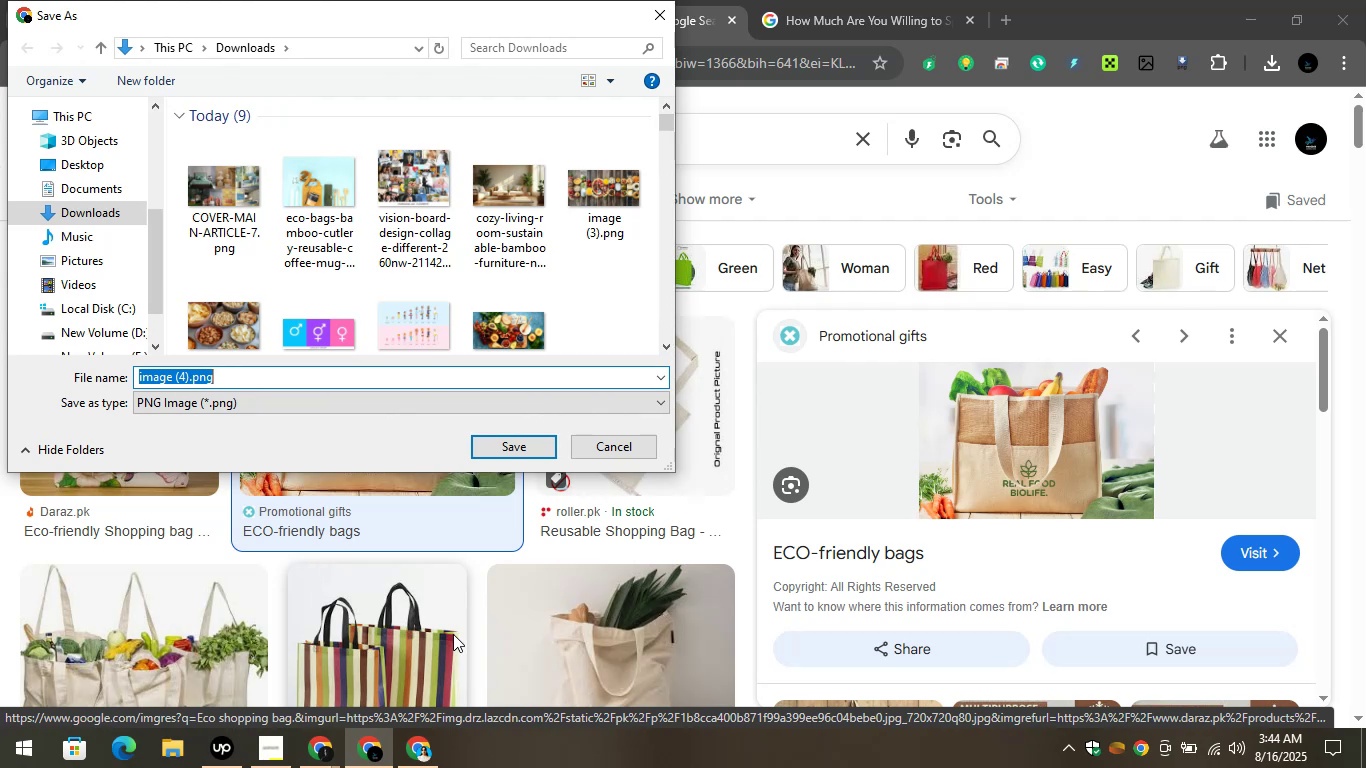 
left_click([533, 444])
 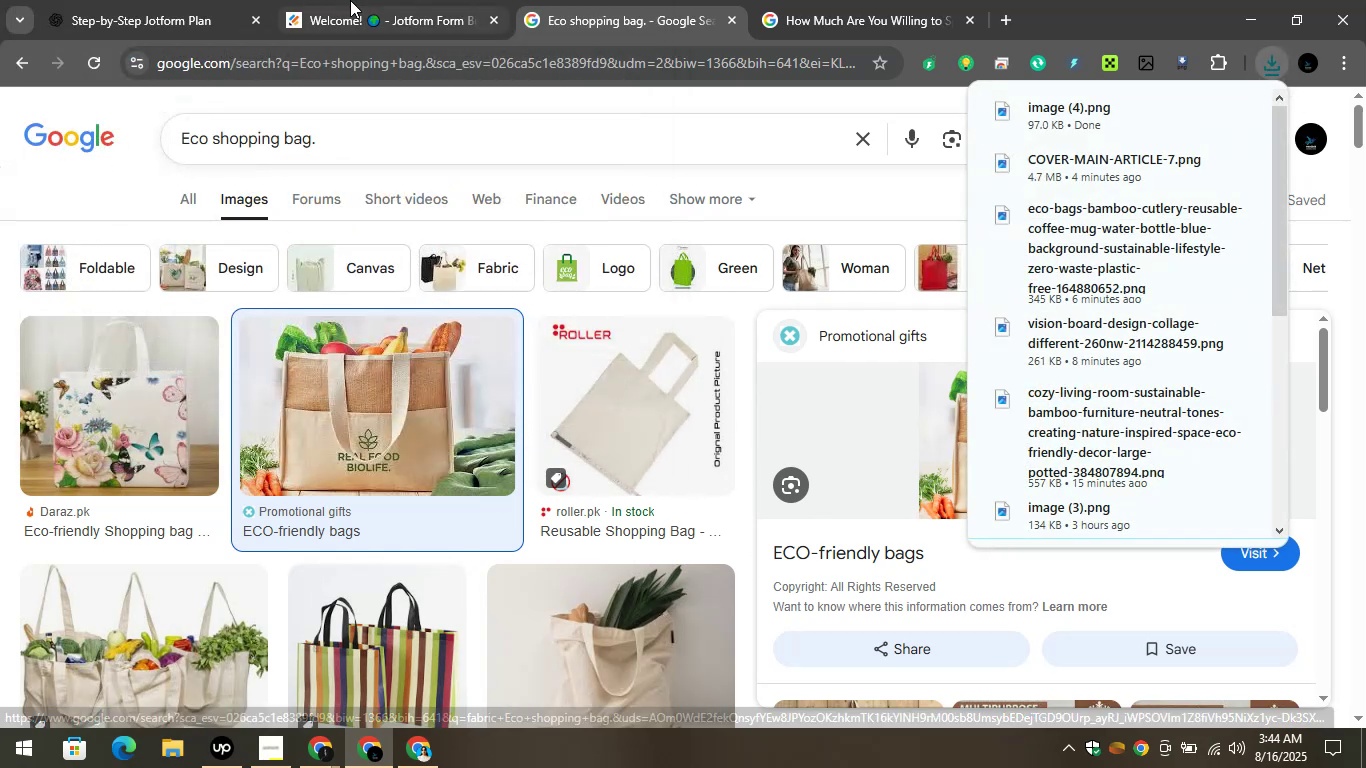 
left_click([348, 0])
 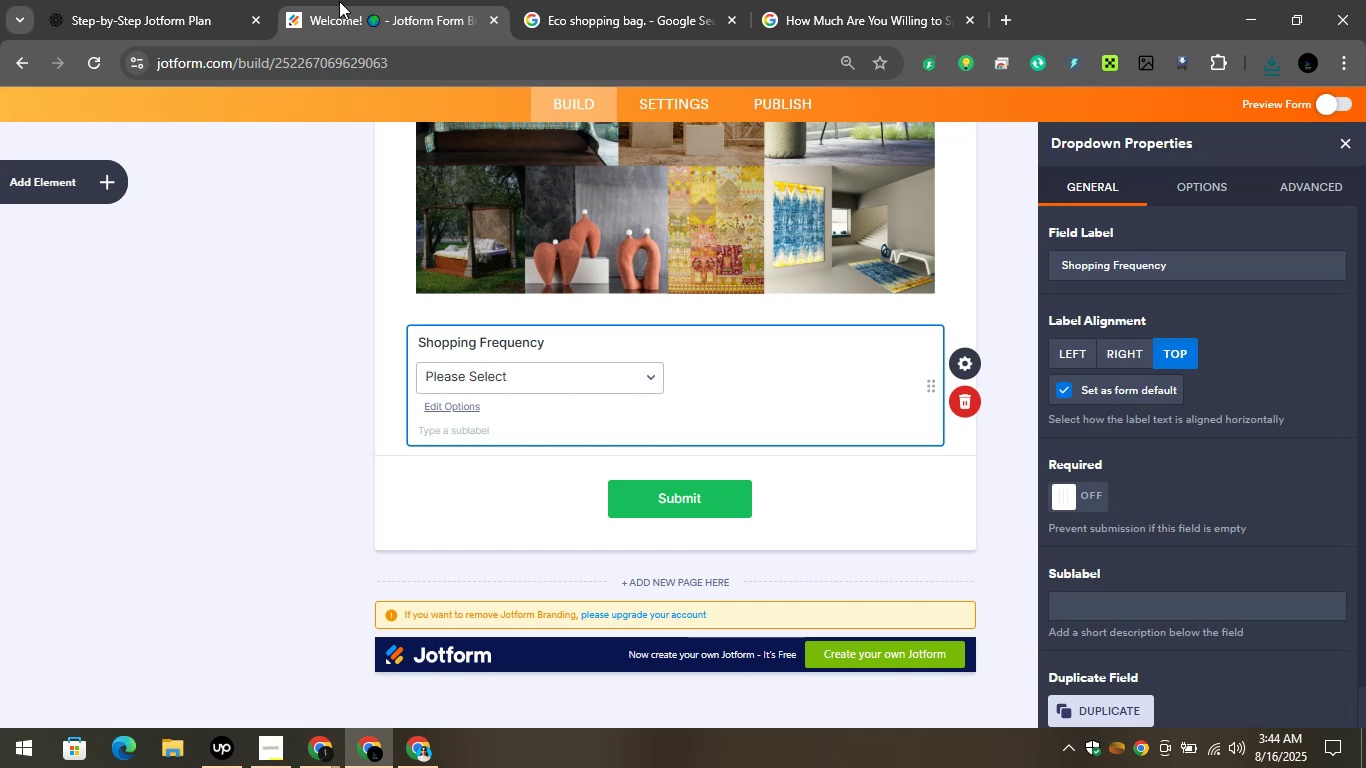 
wait(18.38)
 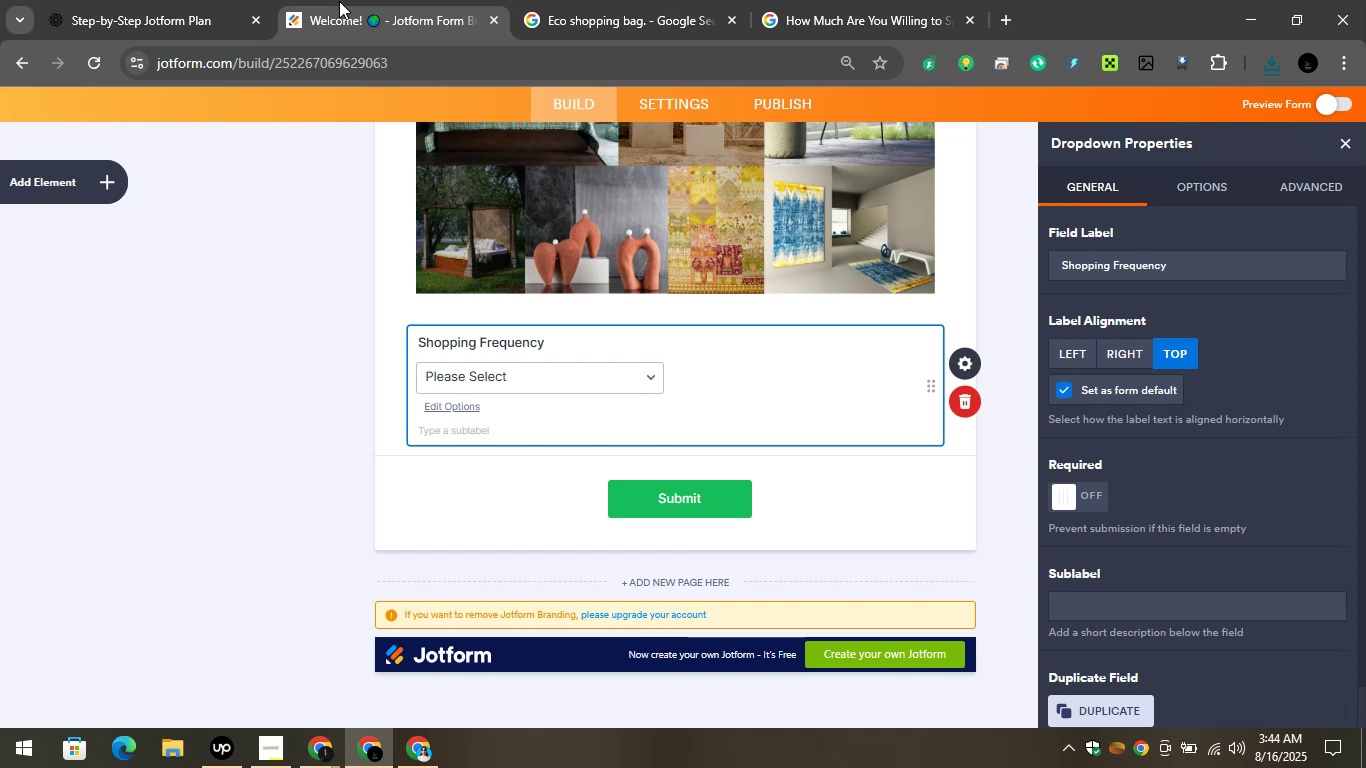 
left_click([131, 354])
 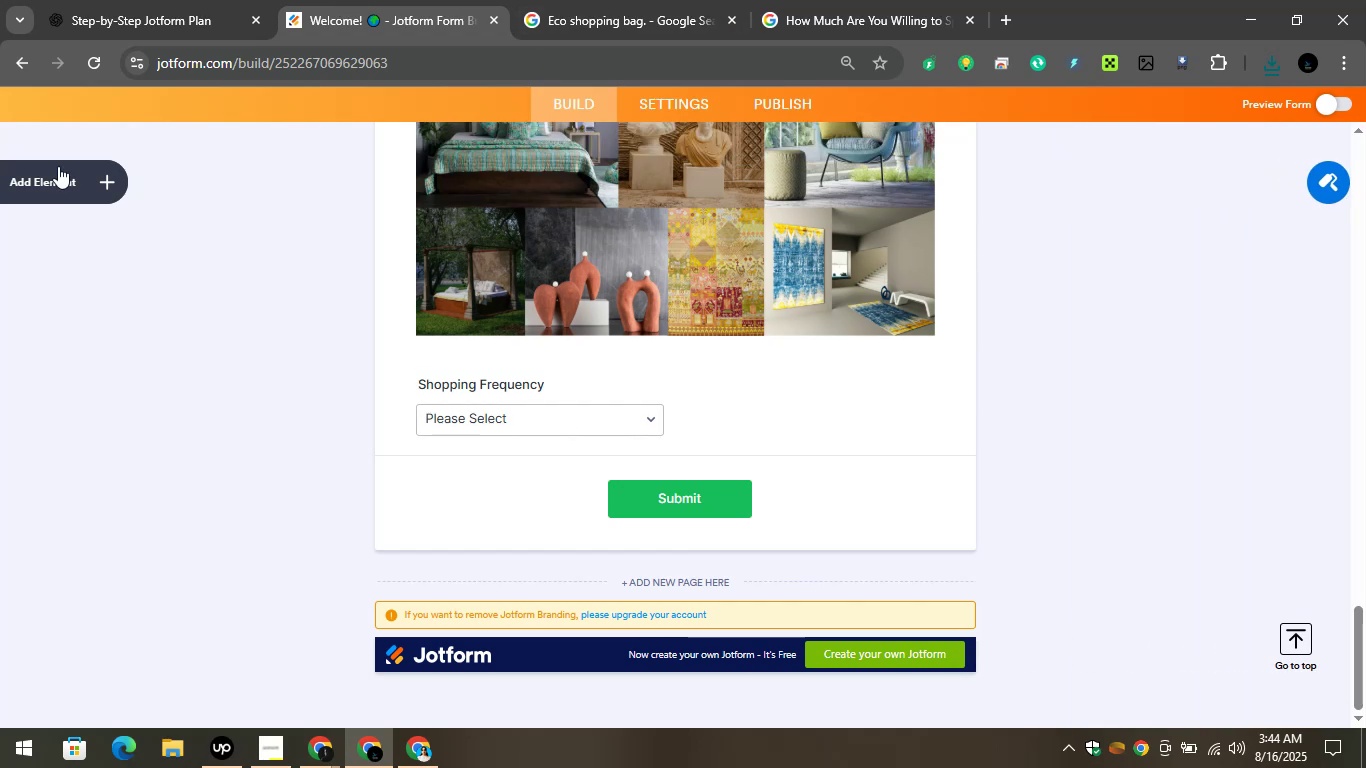 
mouse_move([110, 189])
 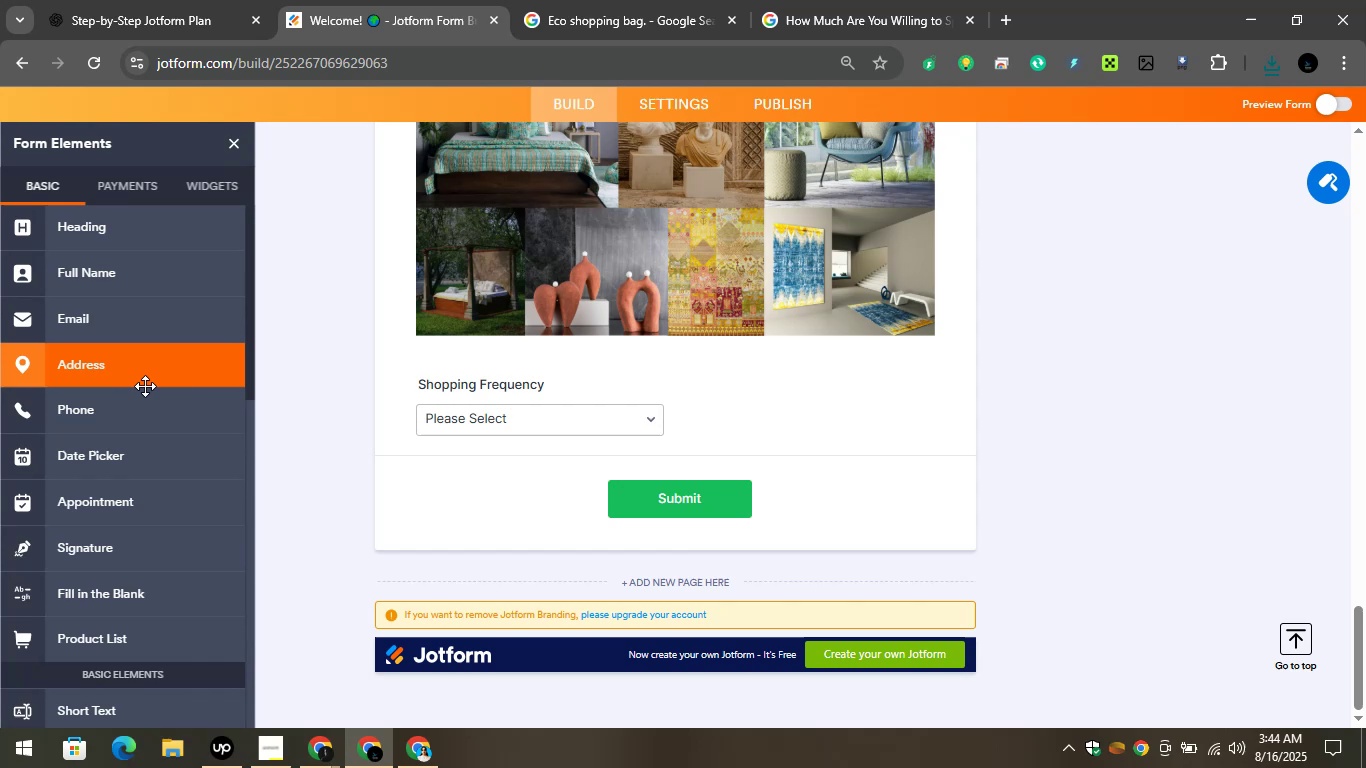 
scroll: coordinate [106, 544], scroll_direction: down, amount: 6.0
 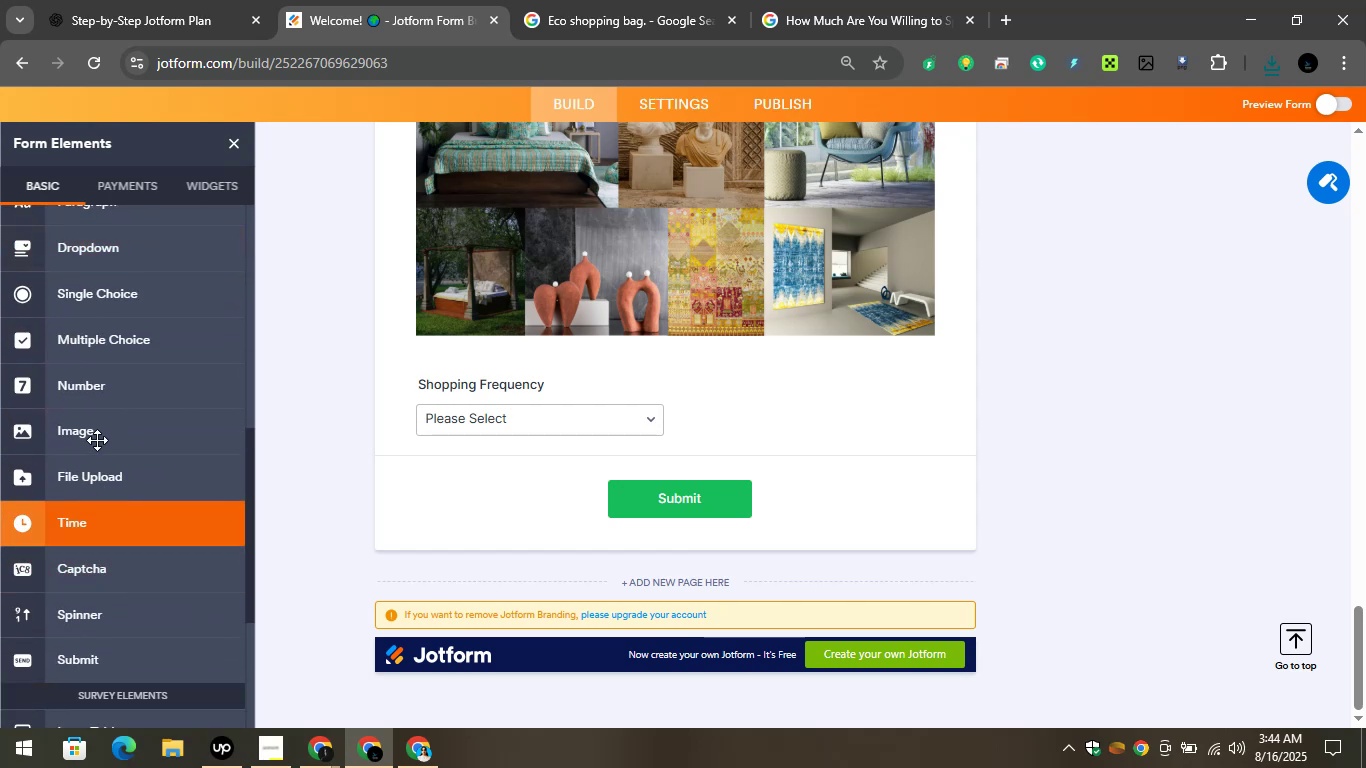 
left_click_drag(start_coordinate=[84, 429], to_coordinate=[542, 446])
 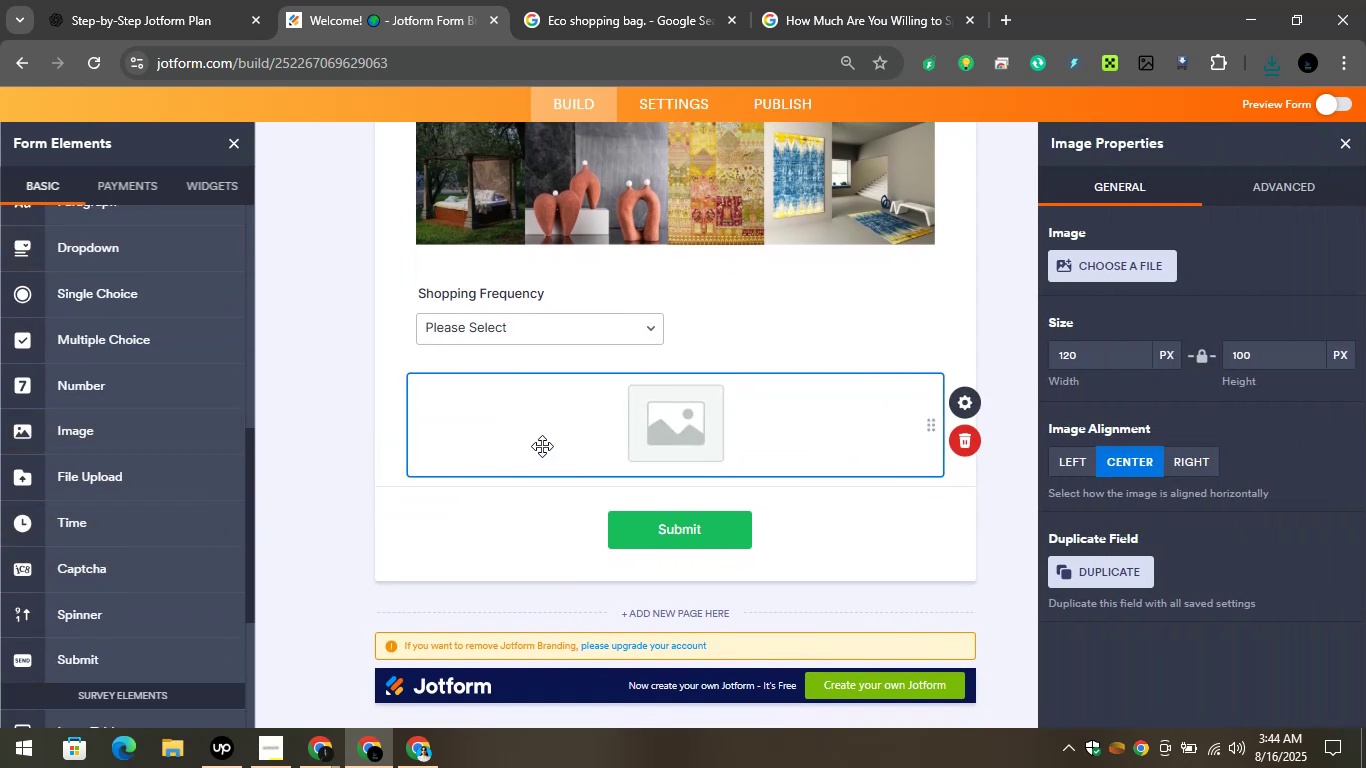 
left_click([1085, 274])
 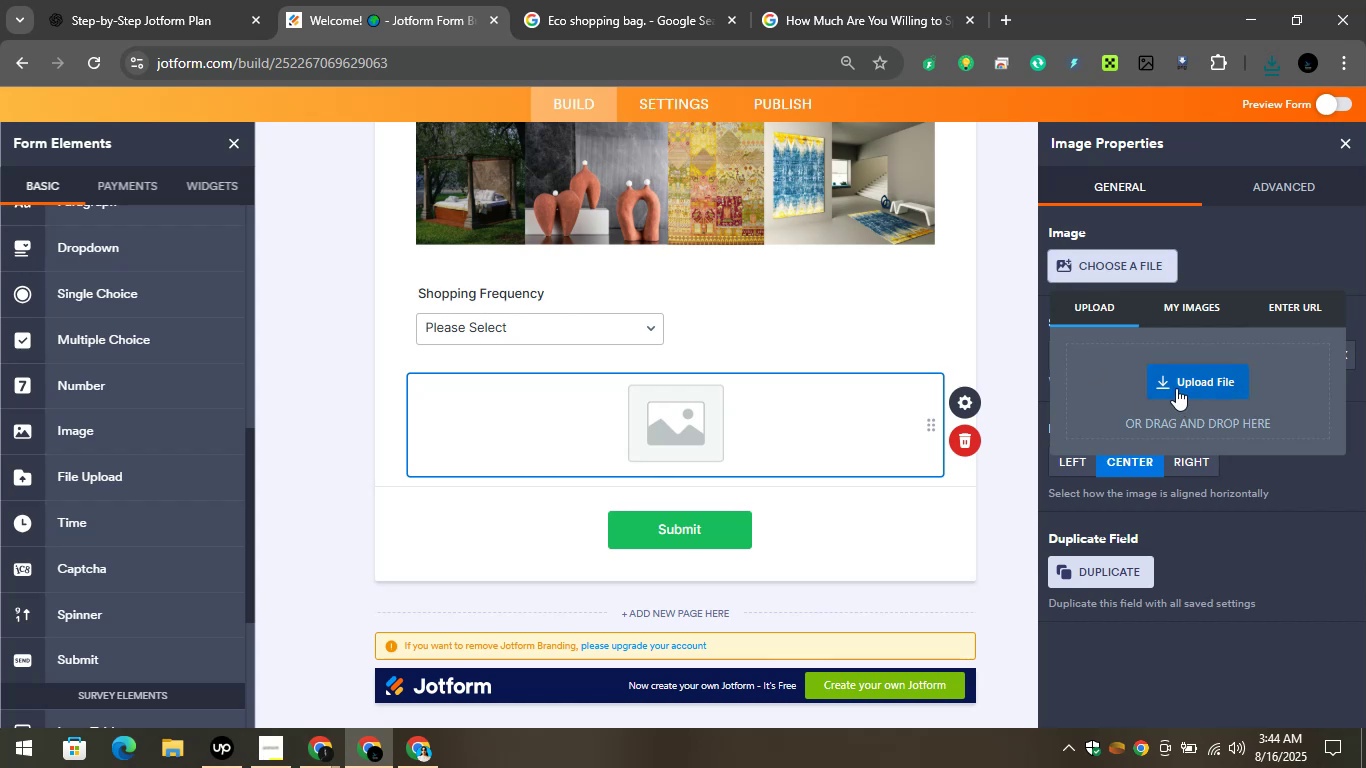 
left_click([1169, 374])
 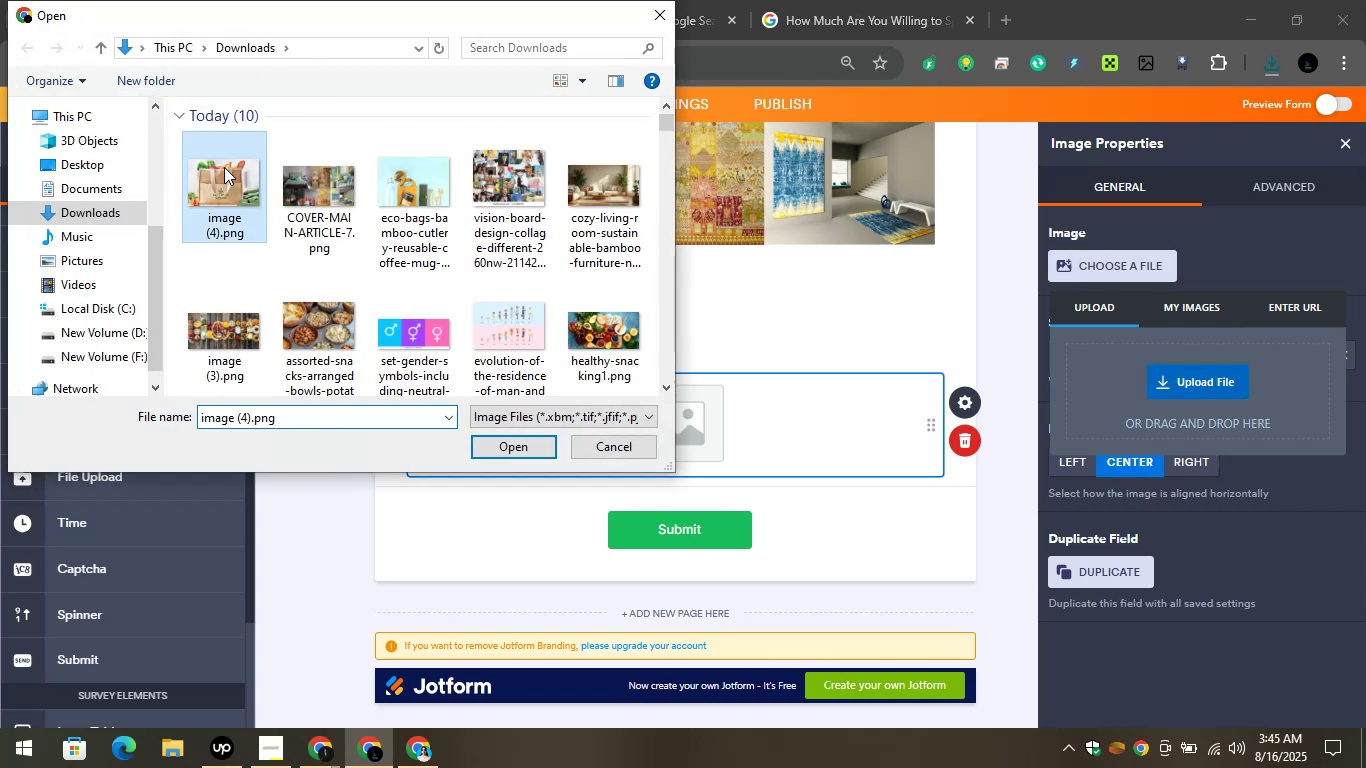 
left_click([511, 442])
 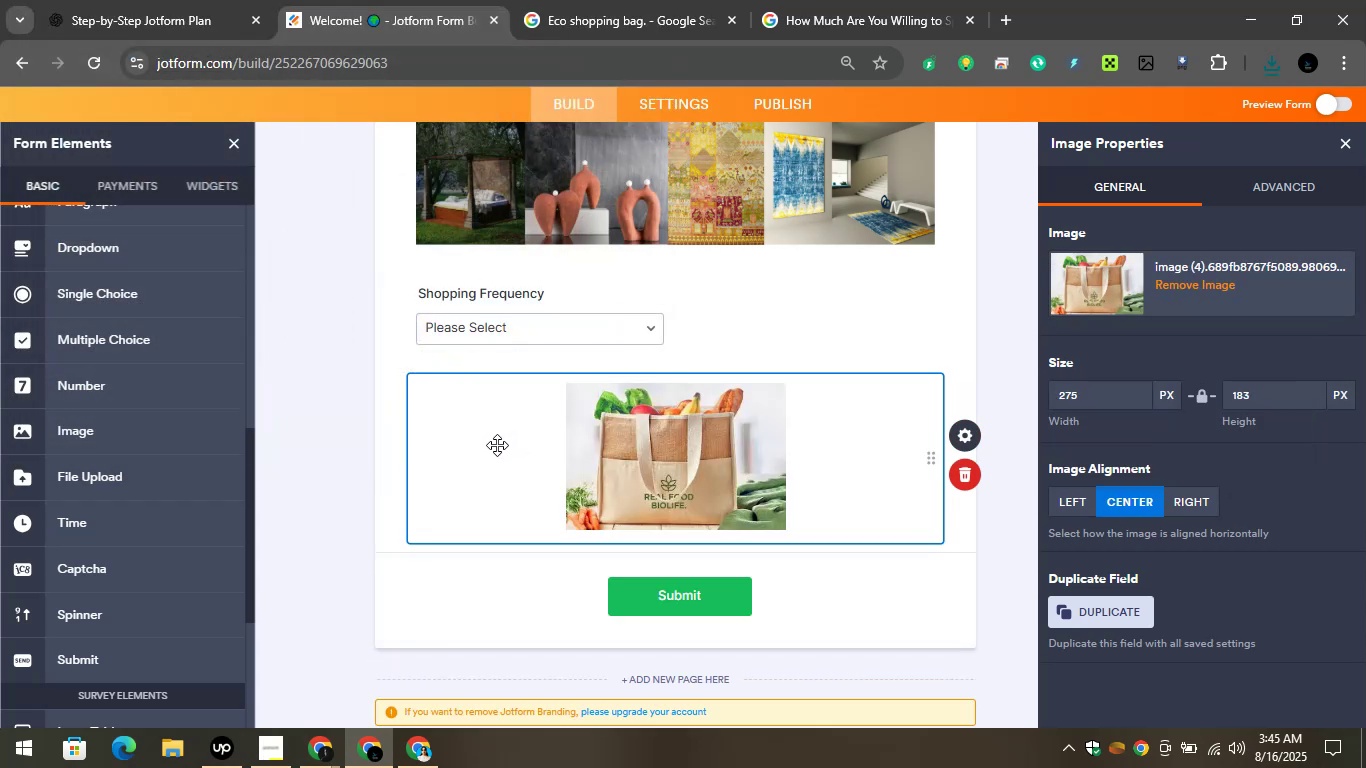 
left_click_drag(start_coordinate=[1097, 396], to_coordinate=[994, 388])
 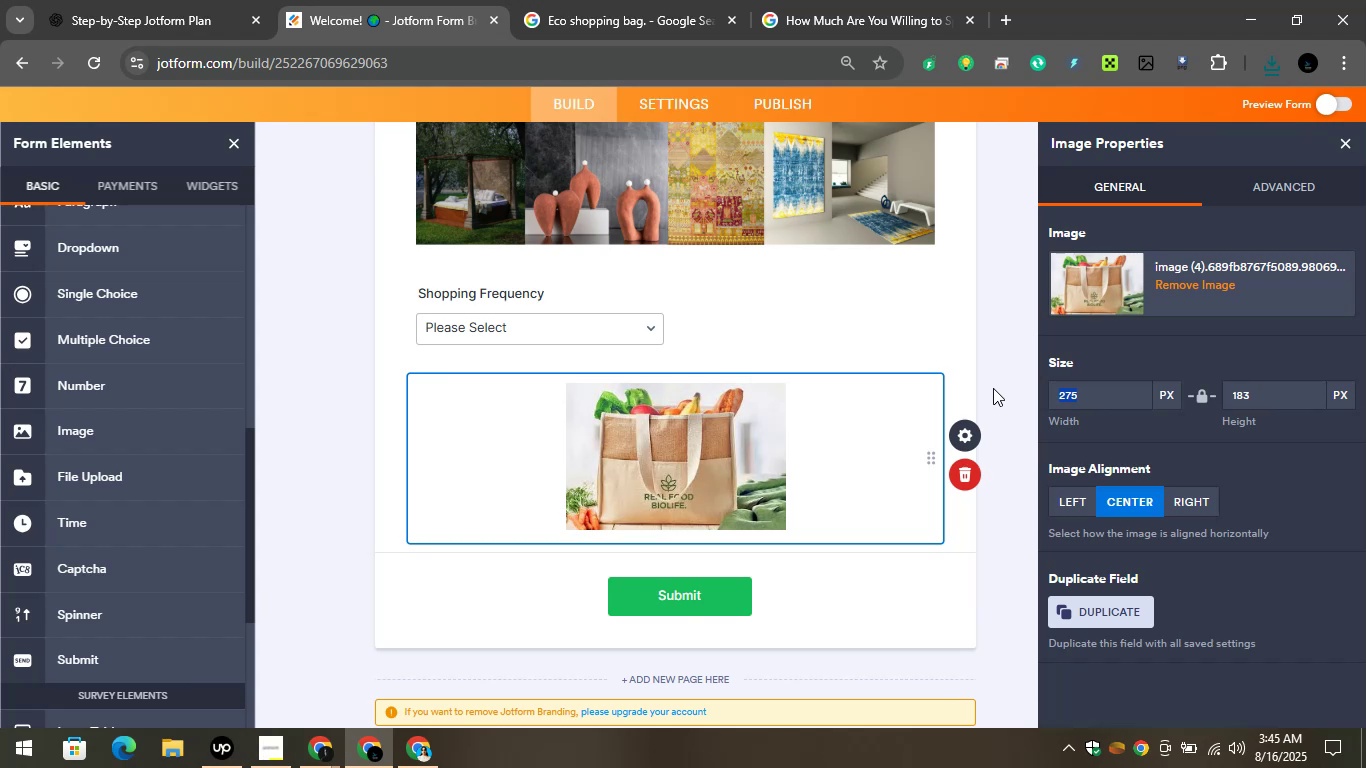 
type(500)
 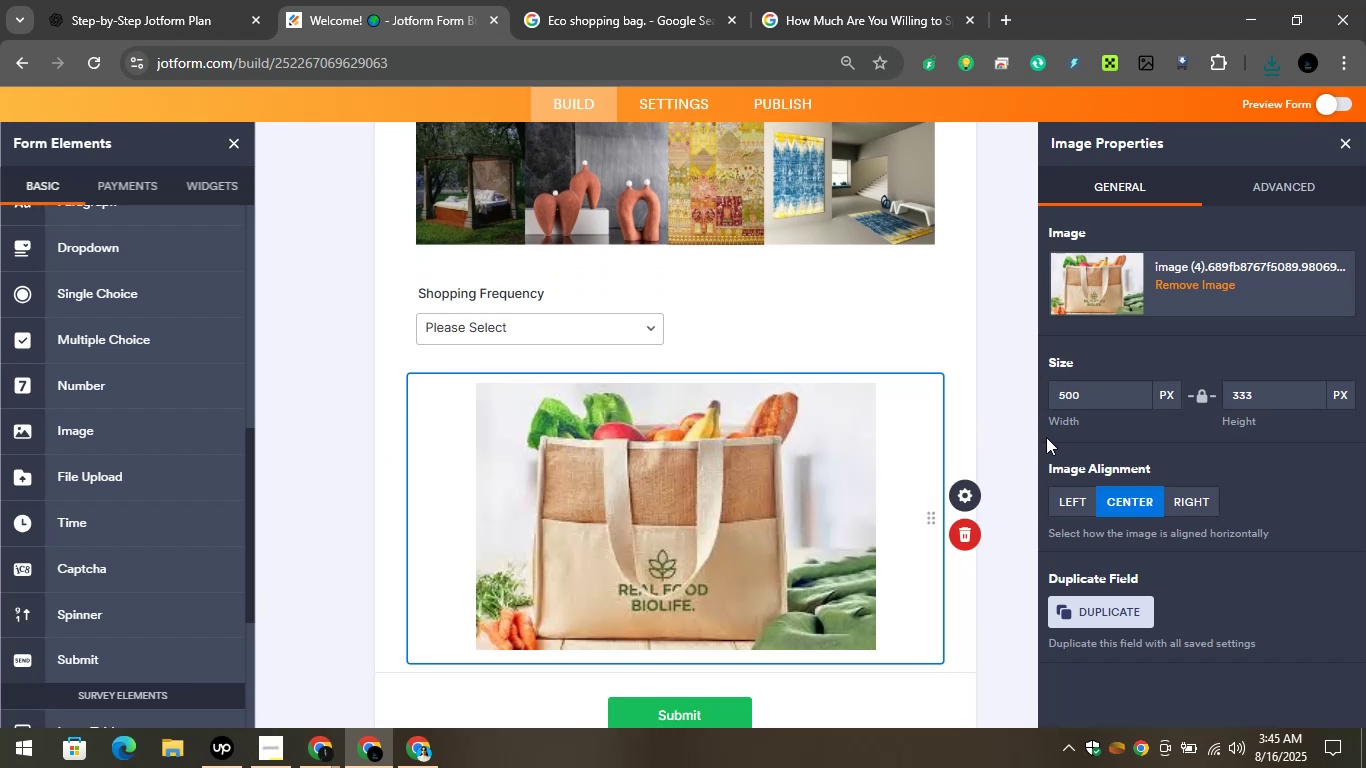 
left_click([1085, 422])
 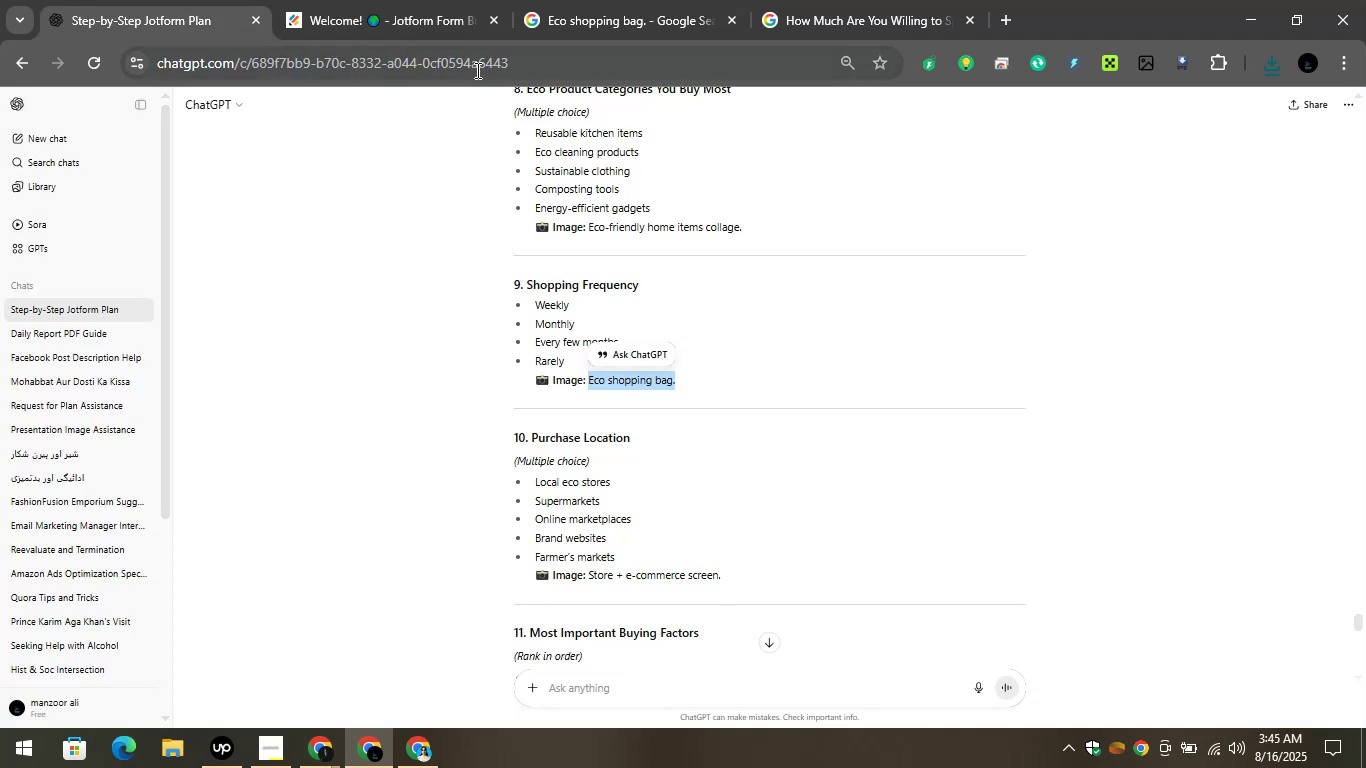 
wait(5.14)
 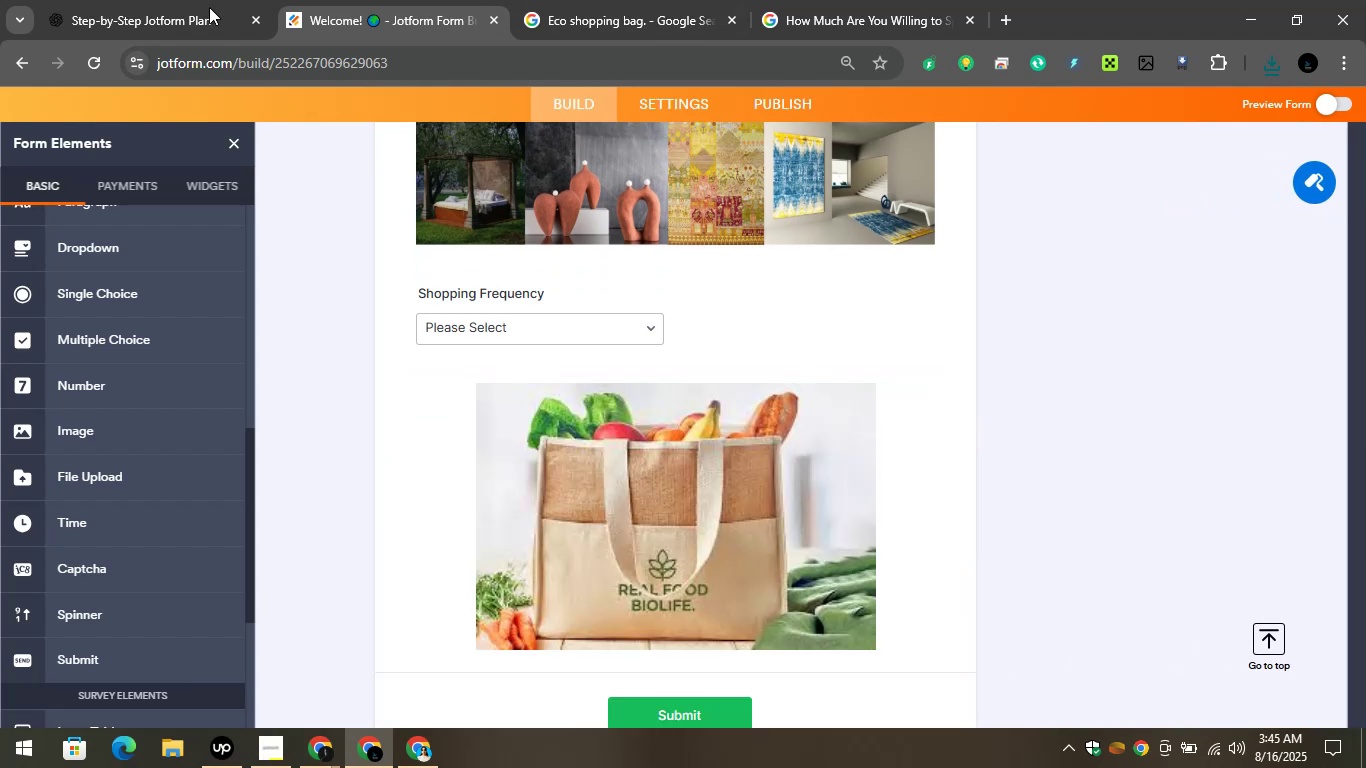 
left_click([694, 414])
 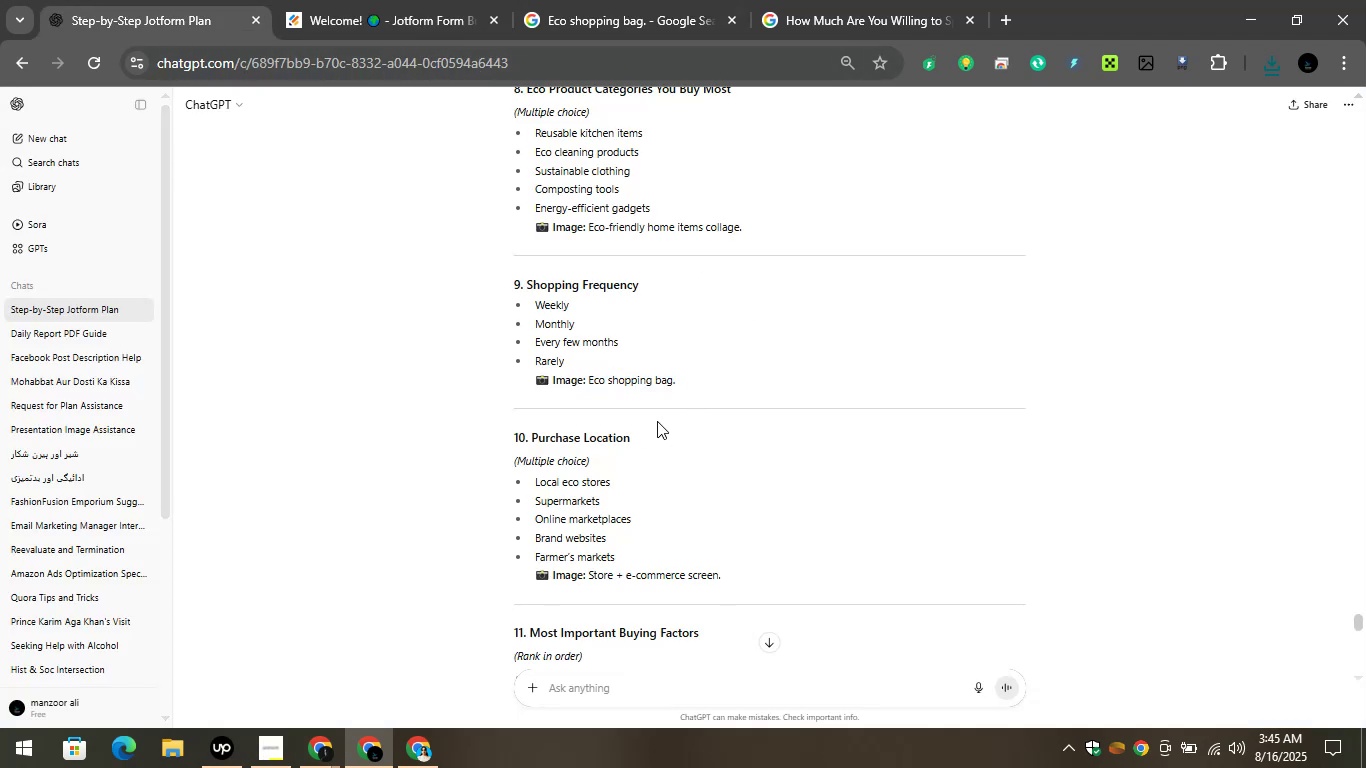 
left_click_drag(start_coordinate=[642, 433], to_coordinate=[527, 427])
 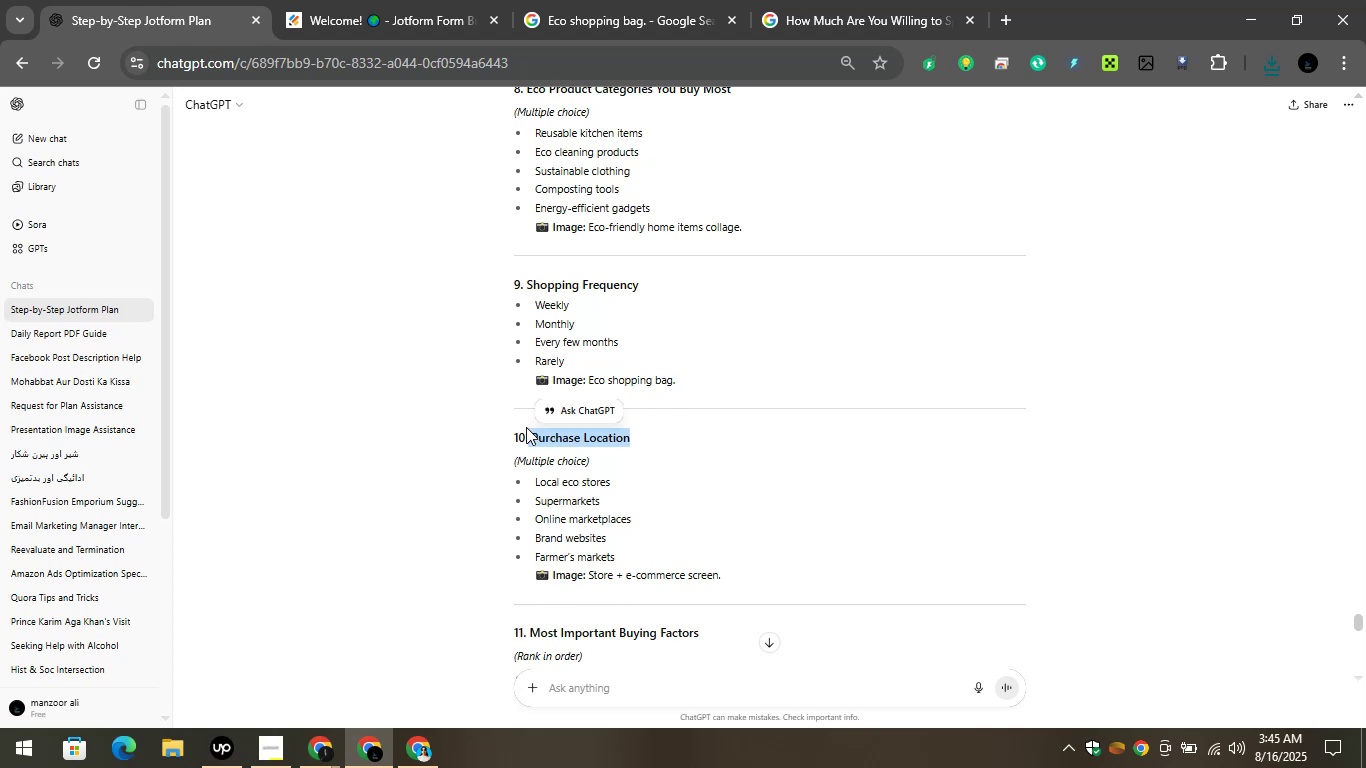 
key(Control+C)
 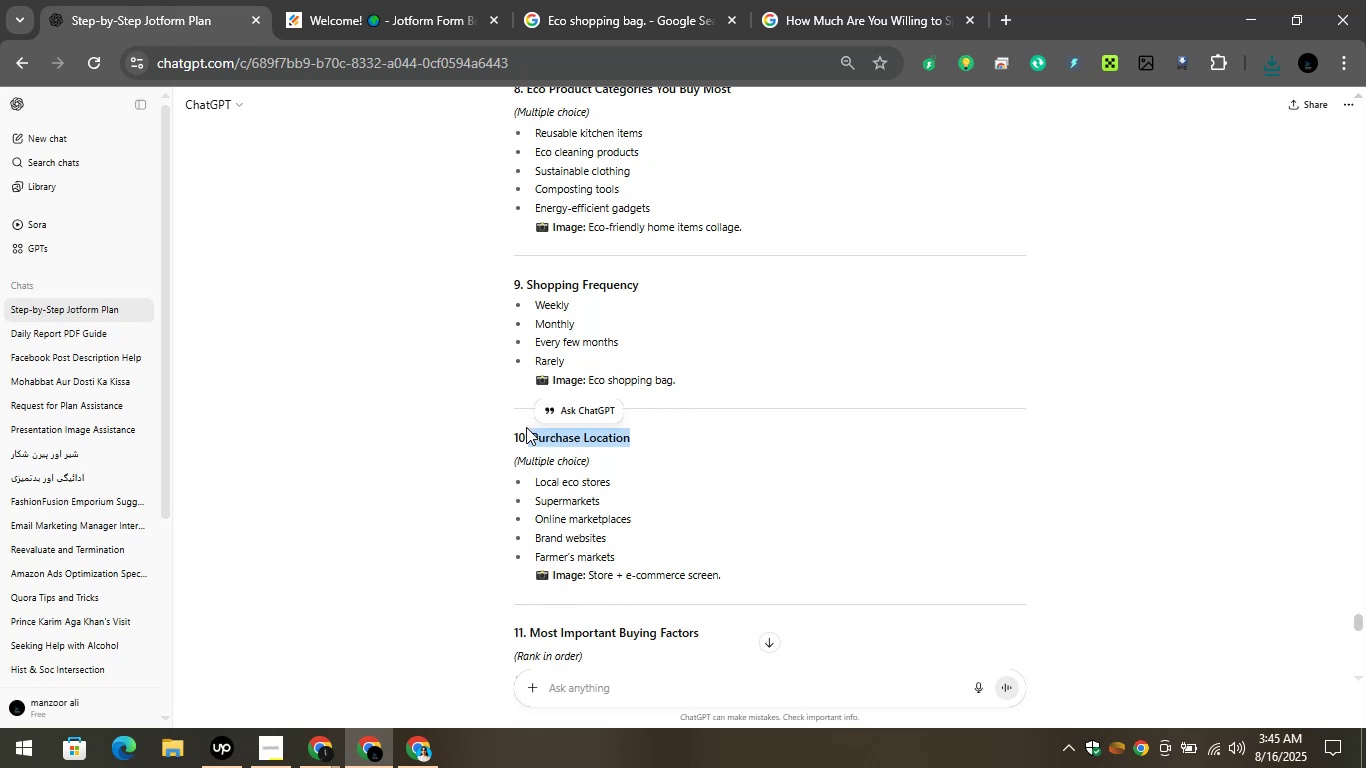 
key(Control+C)
 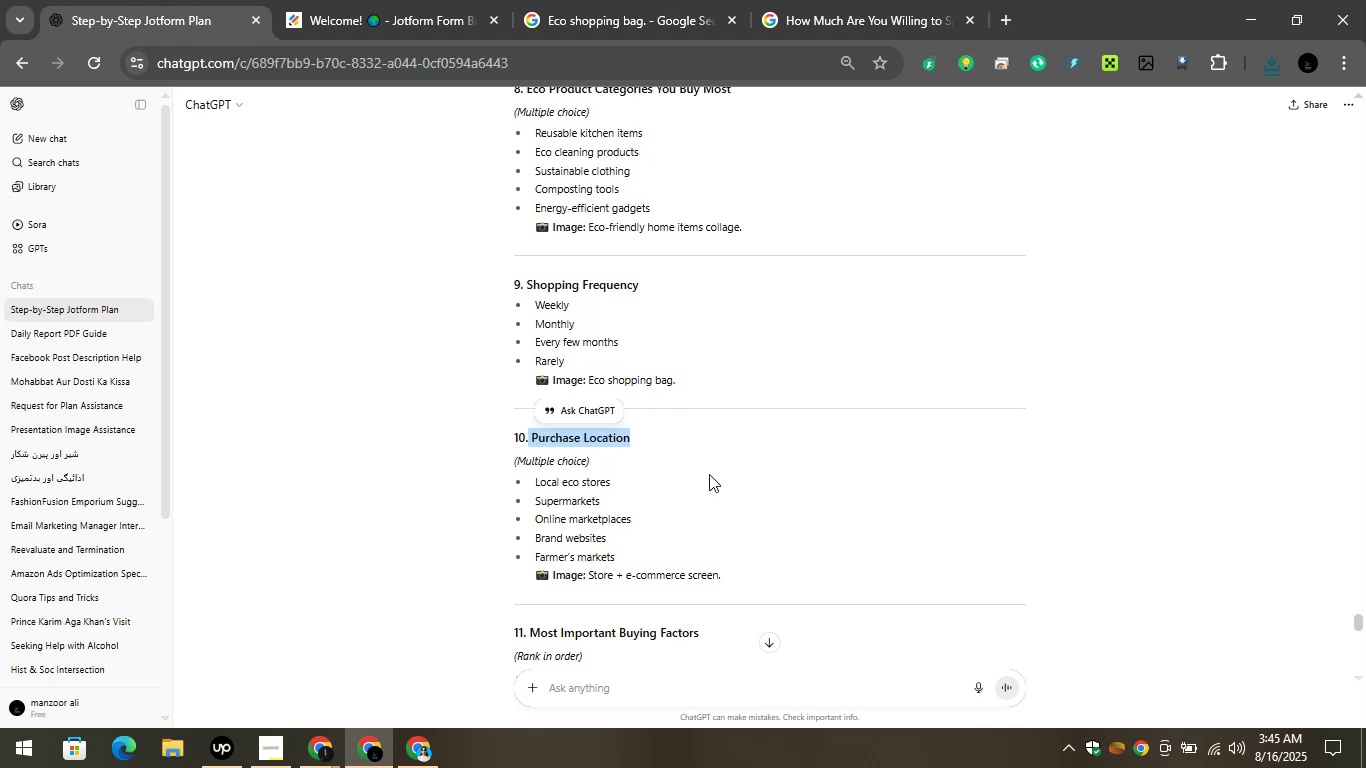 
left_click([709, 474])
 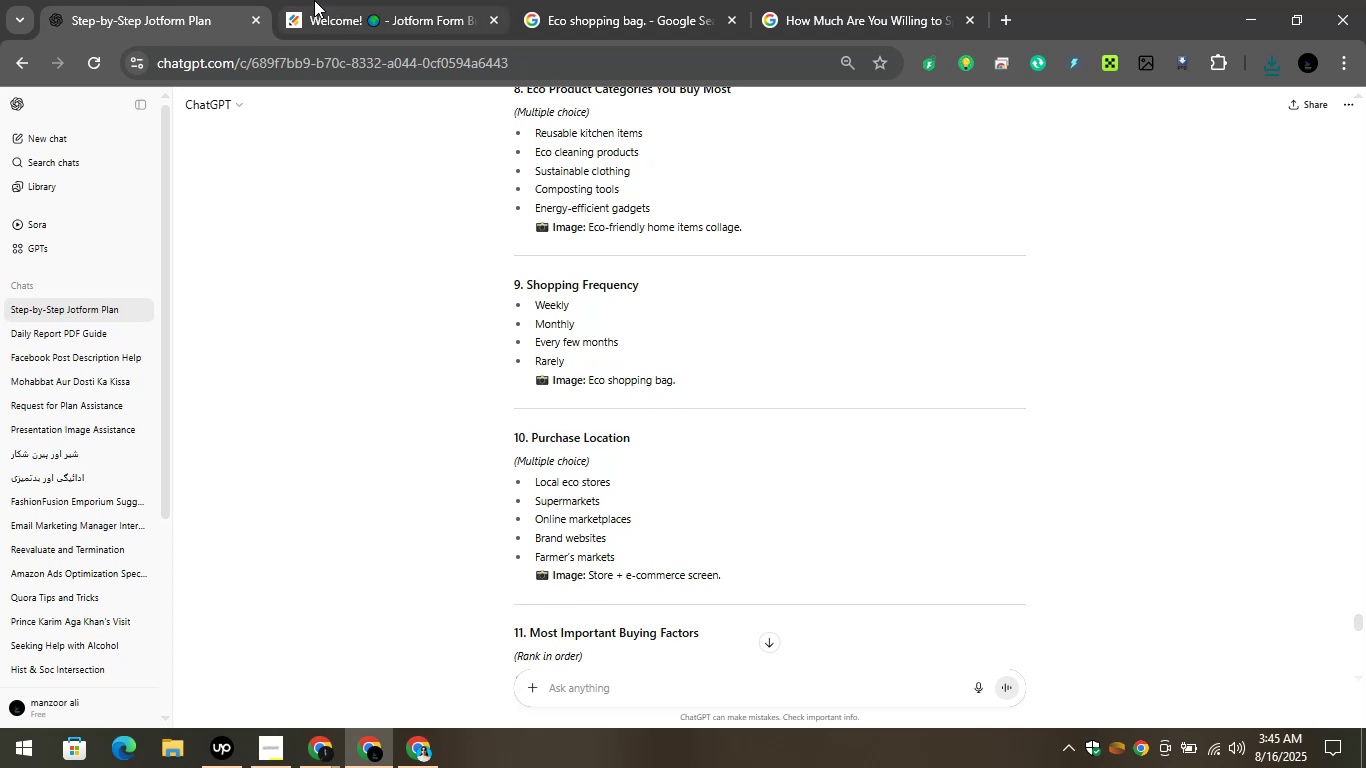 
left_click([314, 0])
 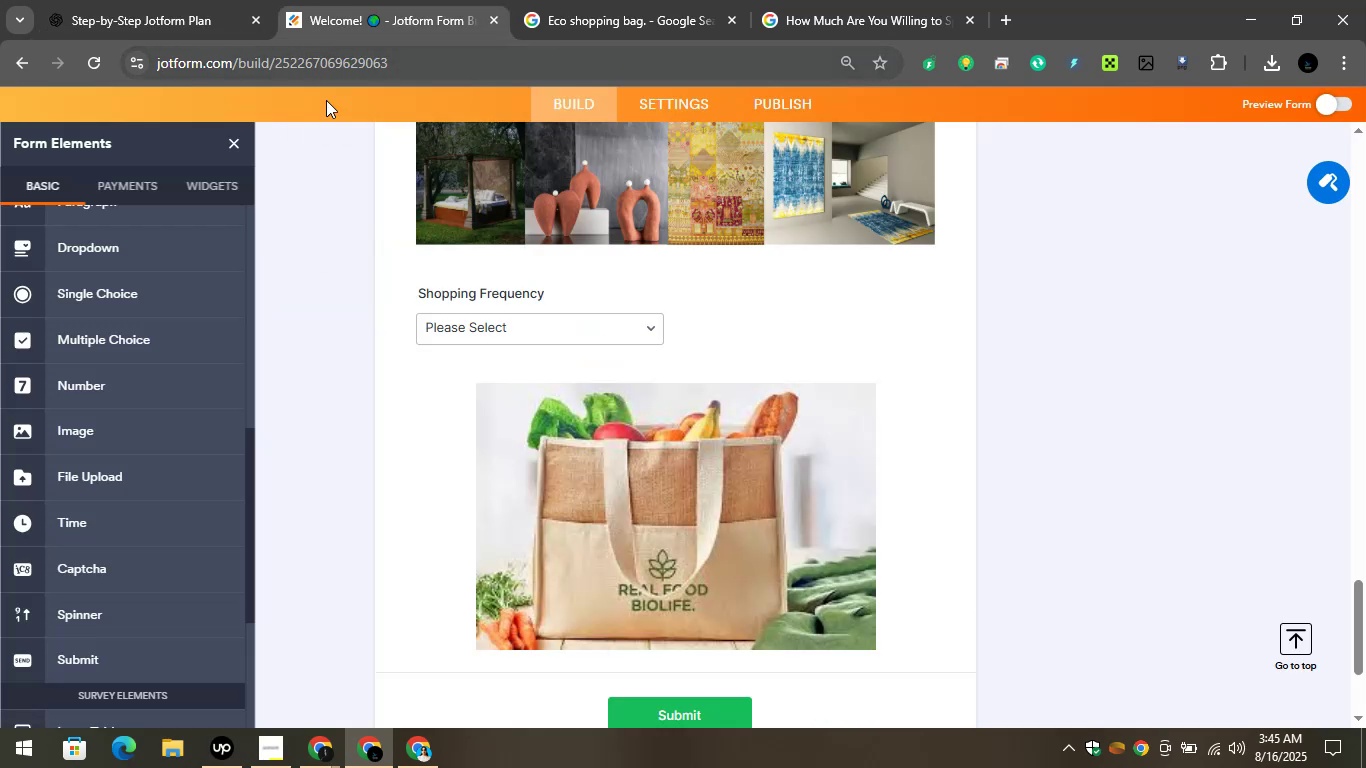 
scroll: coordinate [475, 330], scroll_direction: down, amount: 3.0
 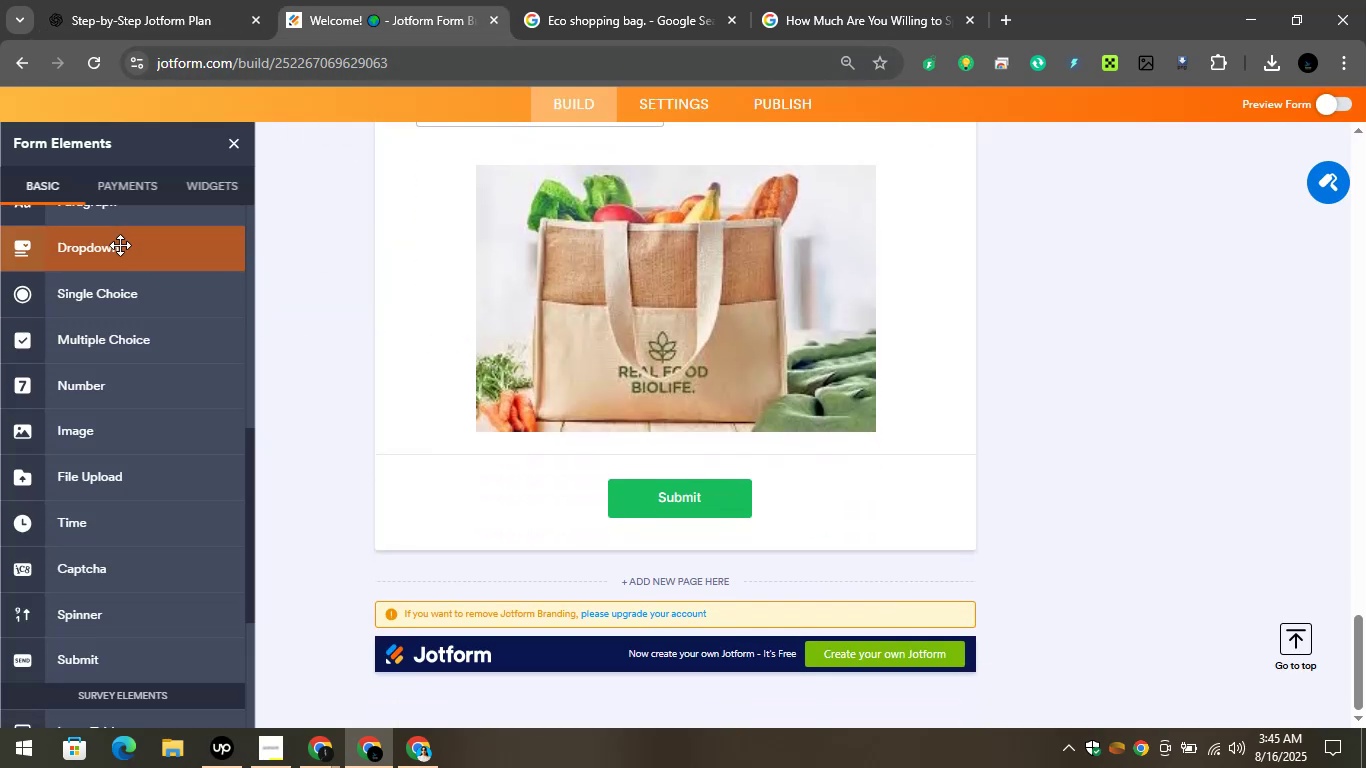 
left_click_drag(start_coordinate=[110, 249], to_coordinate=[581, 471])
 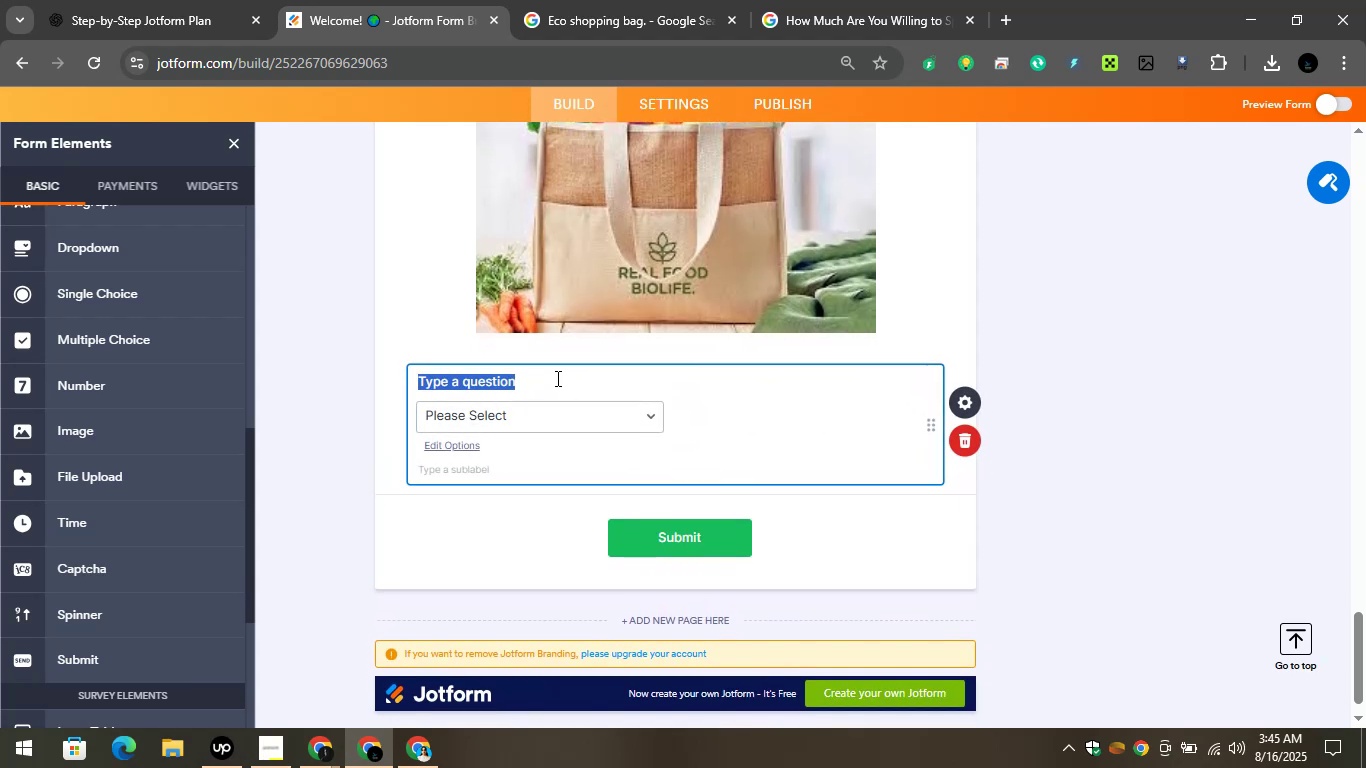 
key(Control+V)
 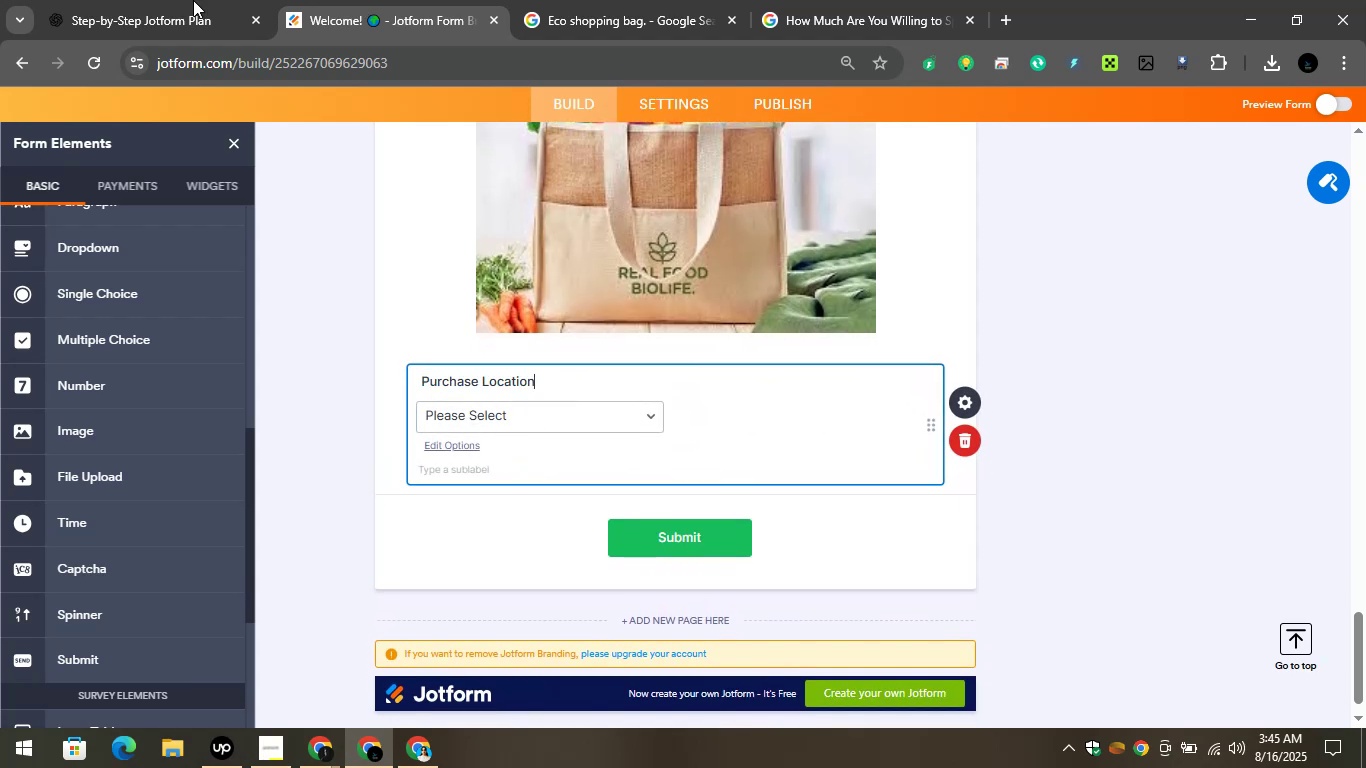 
left_click([145, 0])
 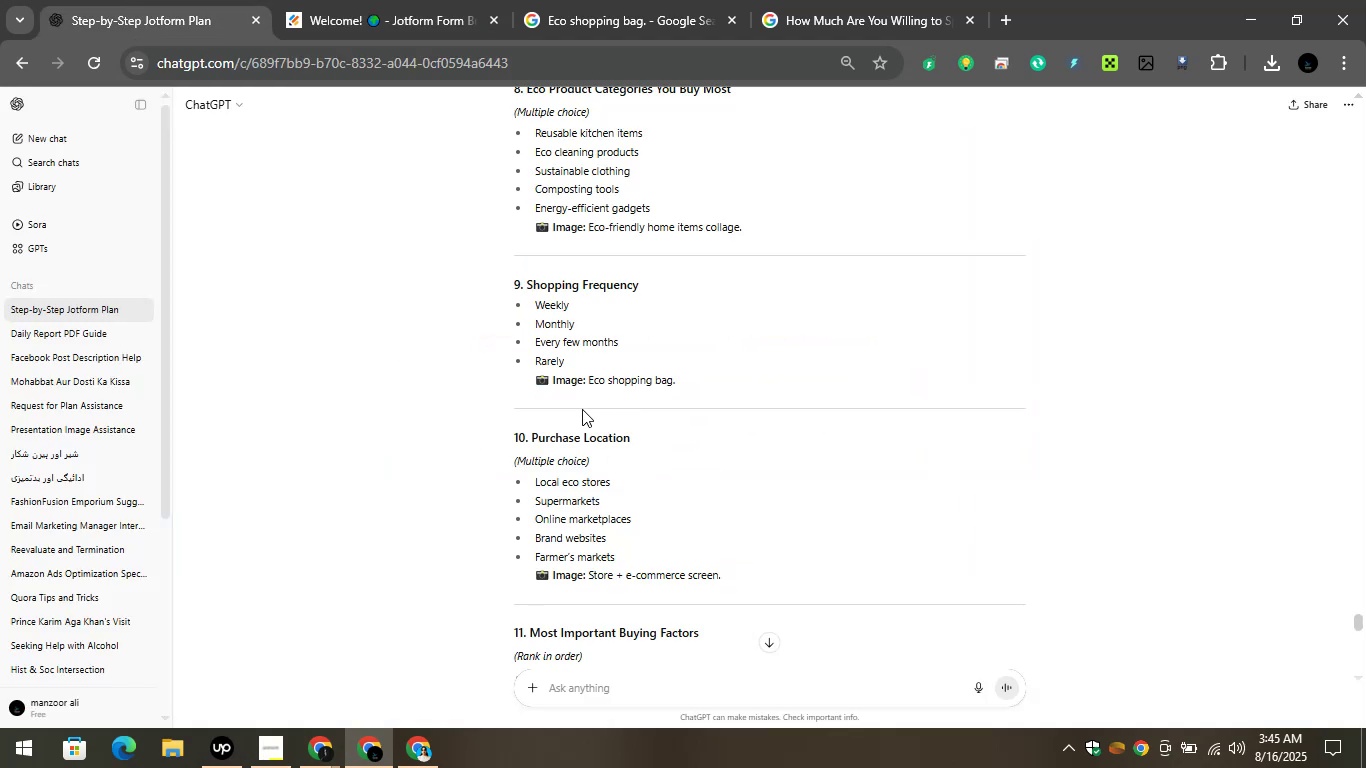 
wait(7.22)
 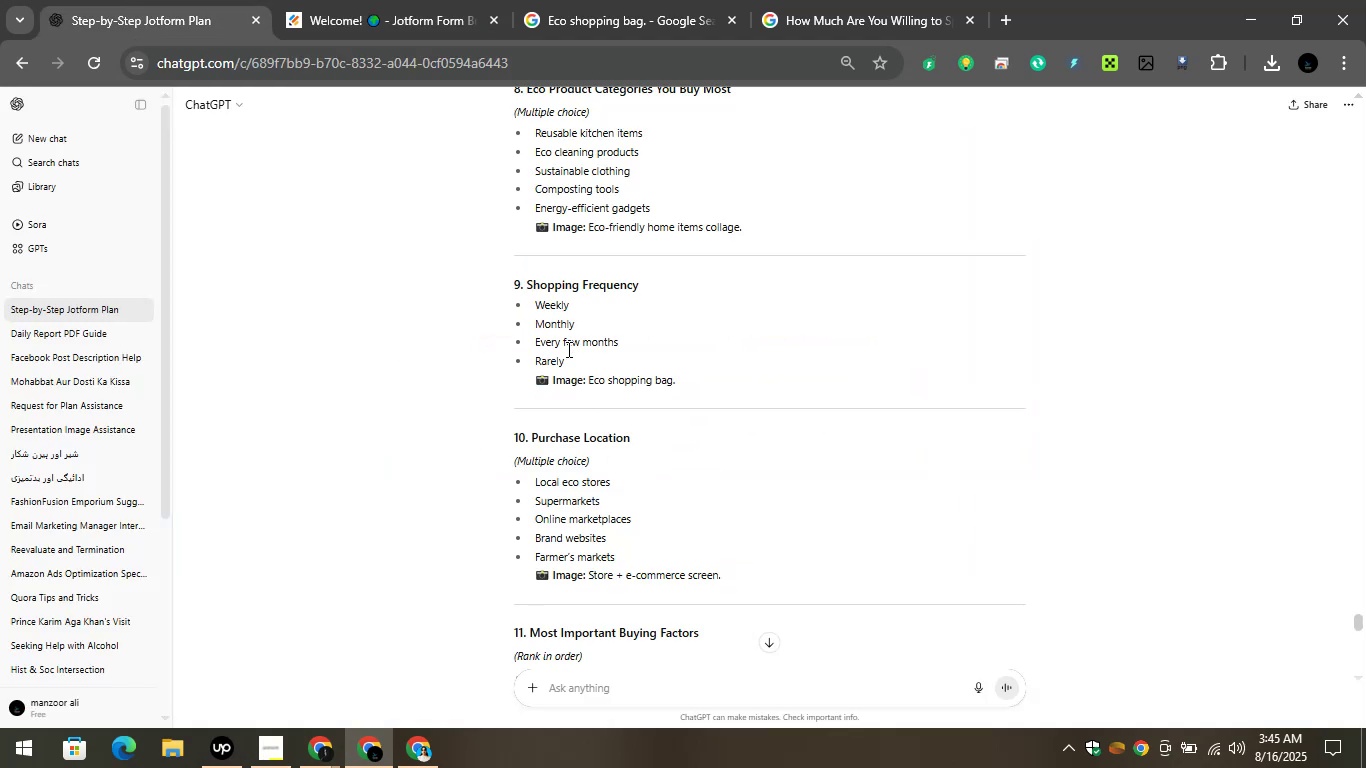 
left_click_drag(start_coordinate=[626, 556], to_coordinate=[530, 477])
 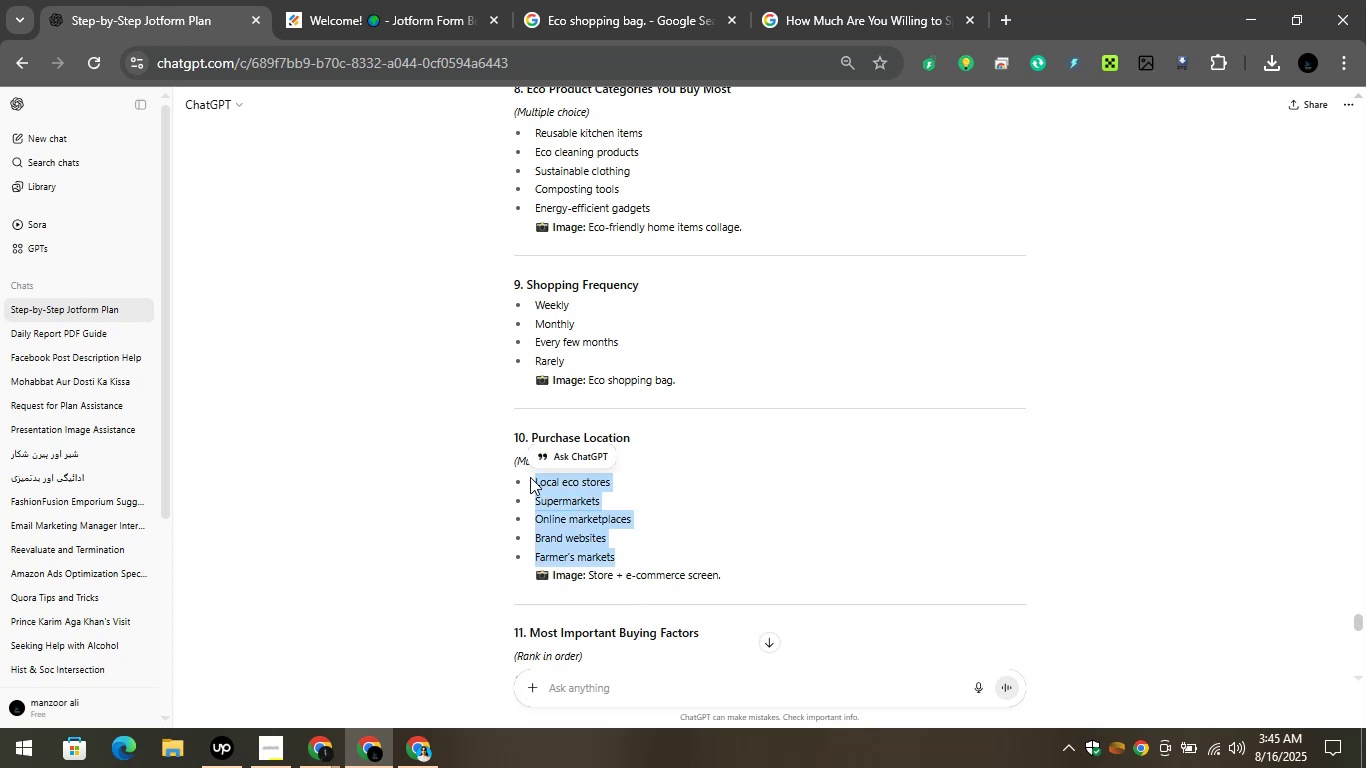 
key(Control+C)
 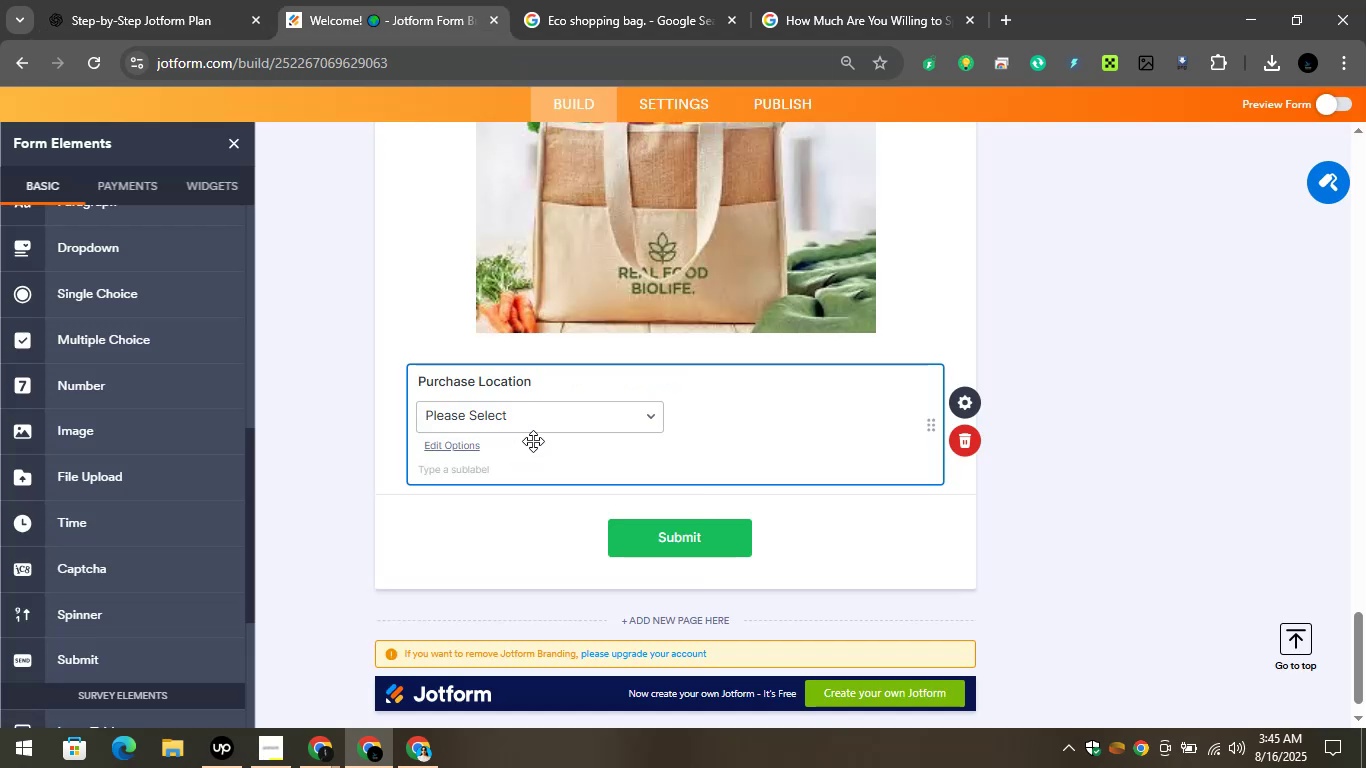 
left_click([549, 432])
 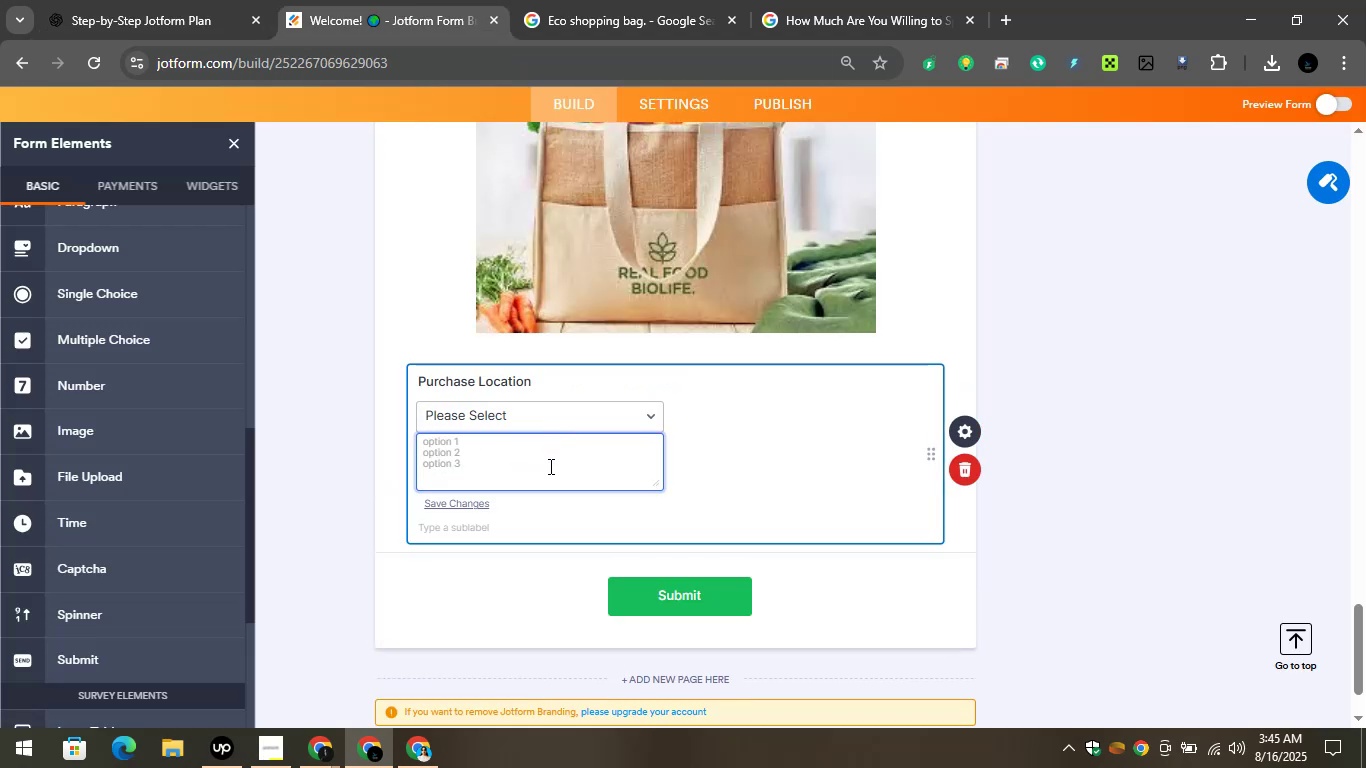 
key(Control+V)
 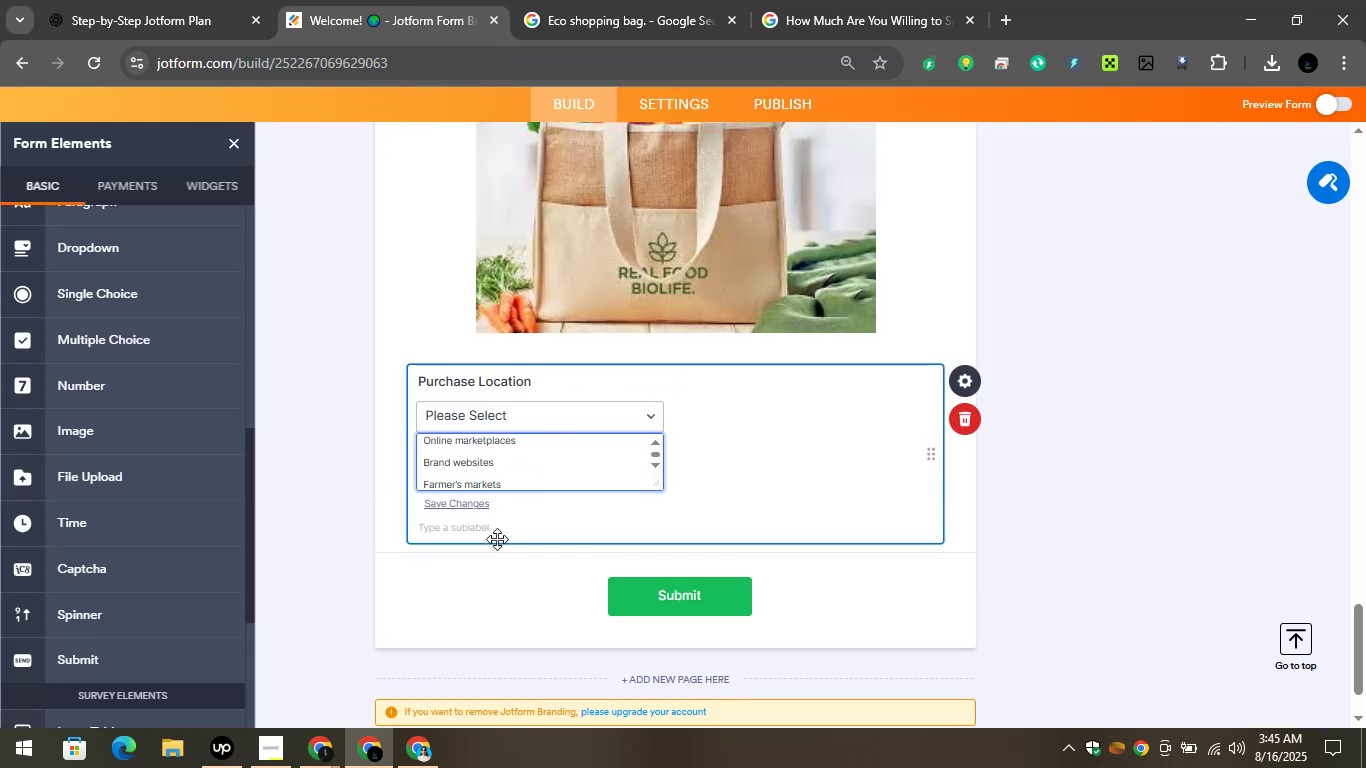 
left_click([497, 539])
 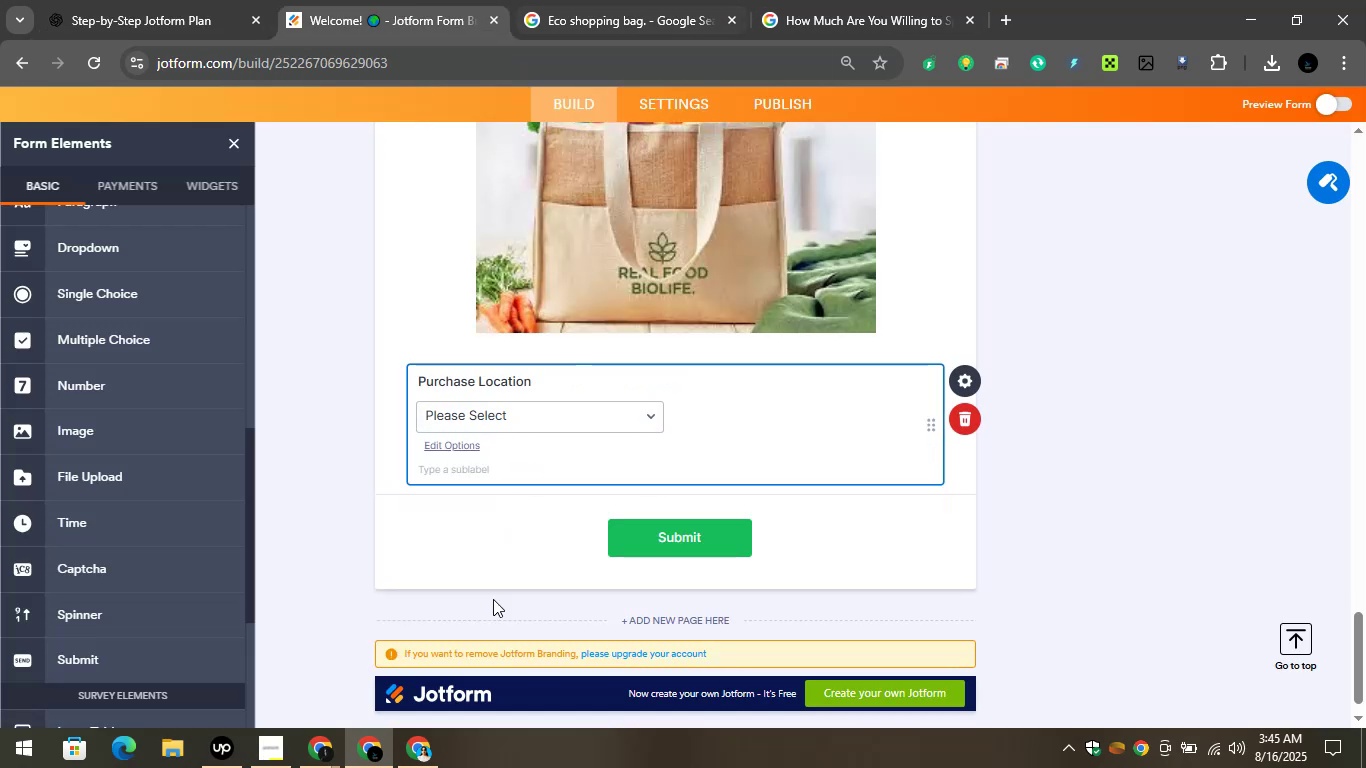 
left_click_drag(start_coordinate=[337, 744], to_coordinate=[339, 729])
 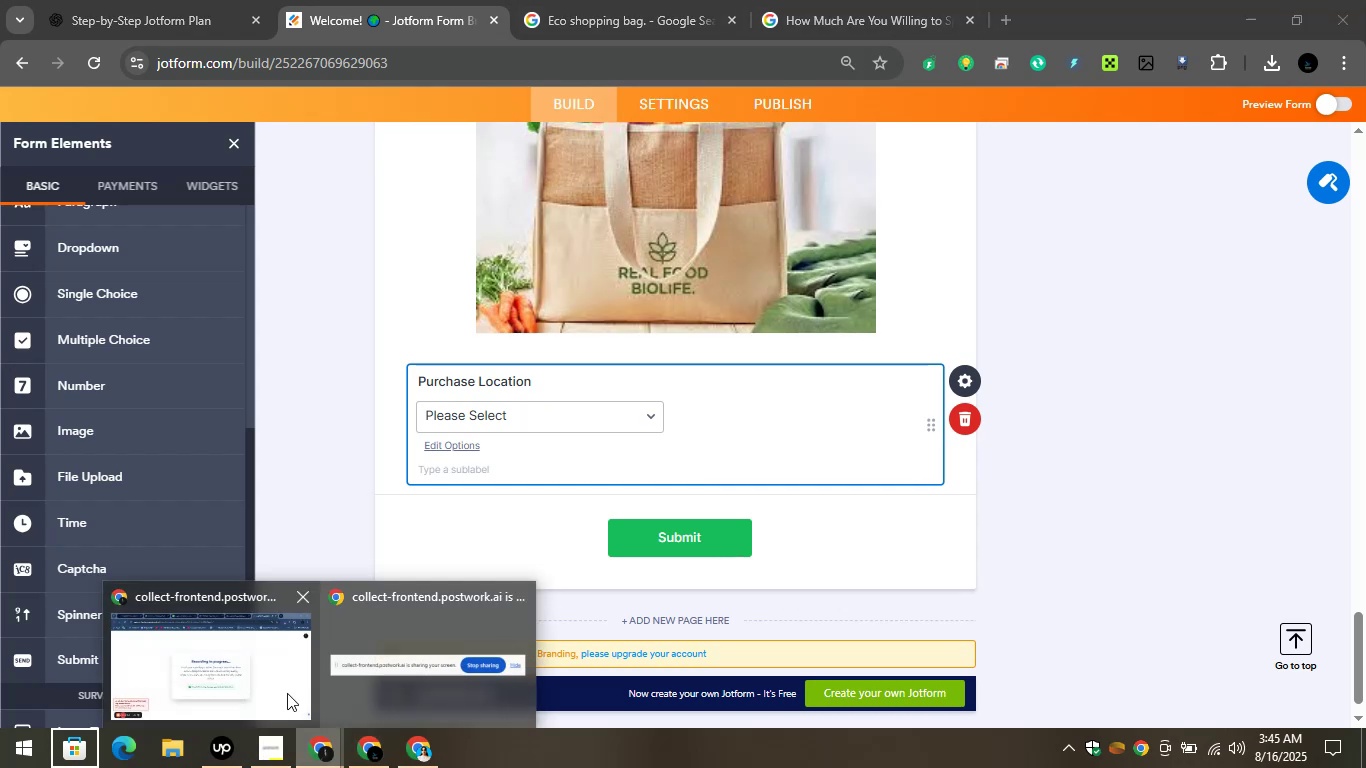 
left_click_drag(start_coordinate=[208, 697], to_coordinate=[216, 694])
 